 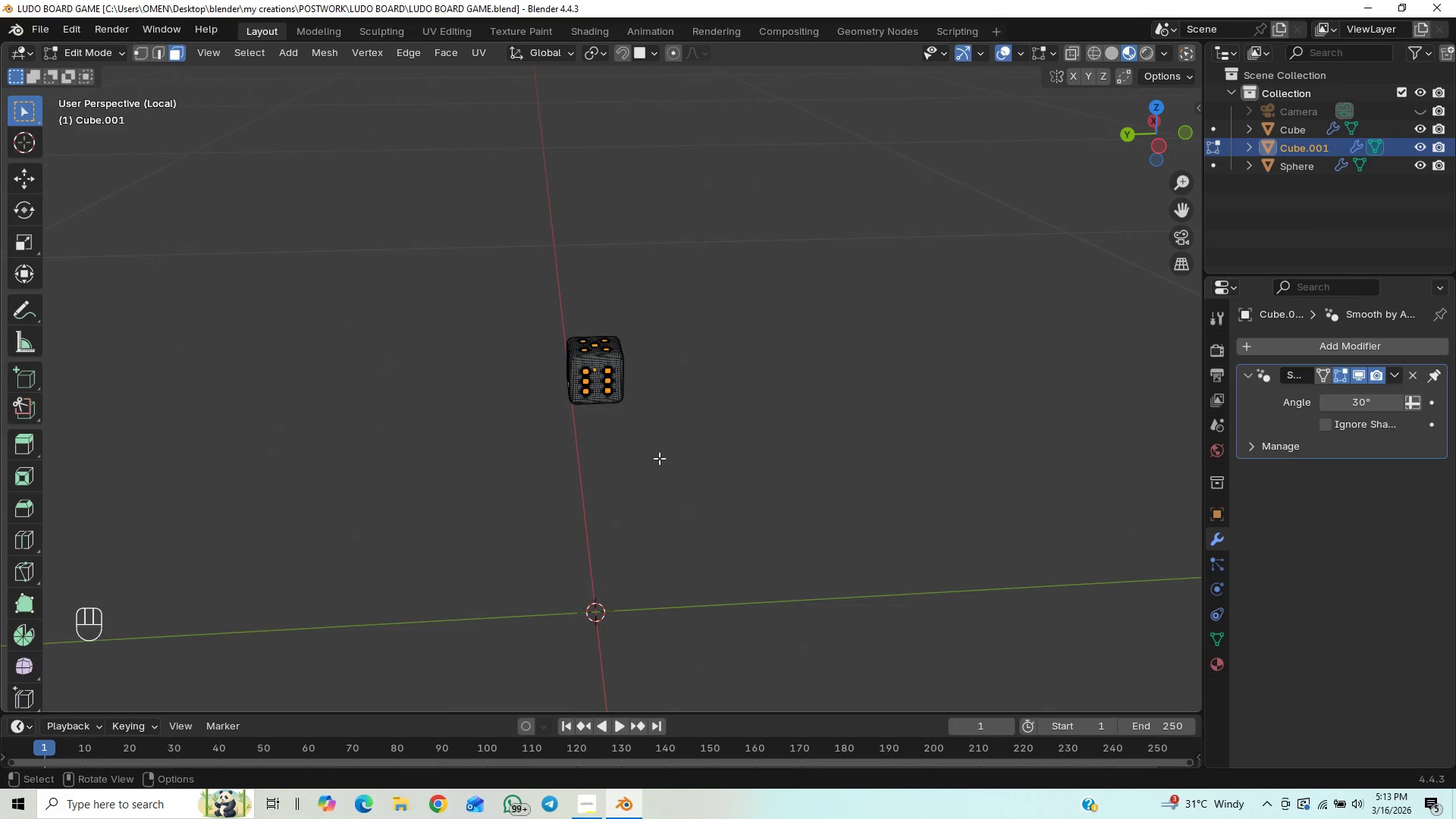 
scroll: coordinate [614, 348], scroll_direction: up, amount: 15.0
 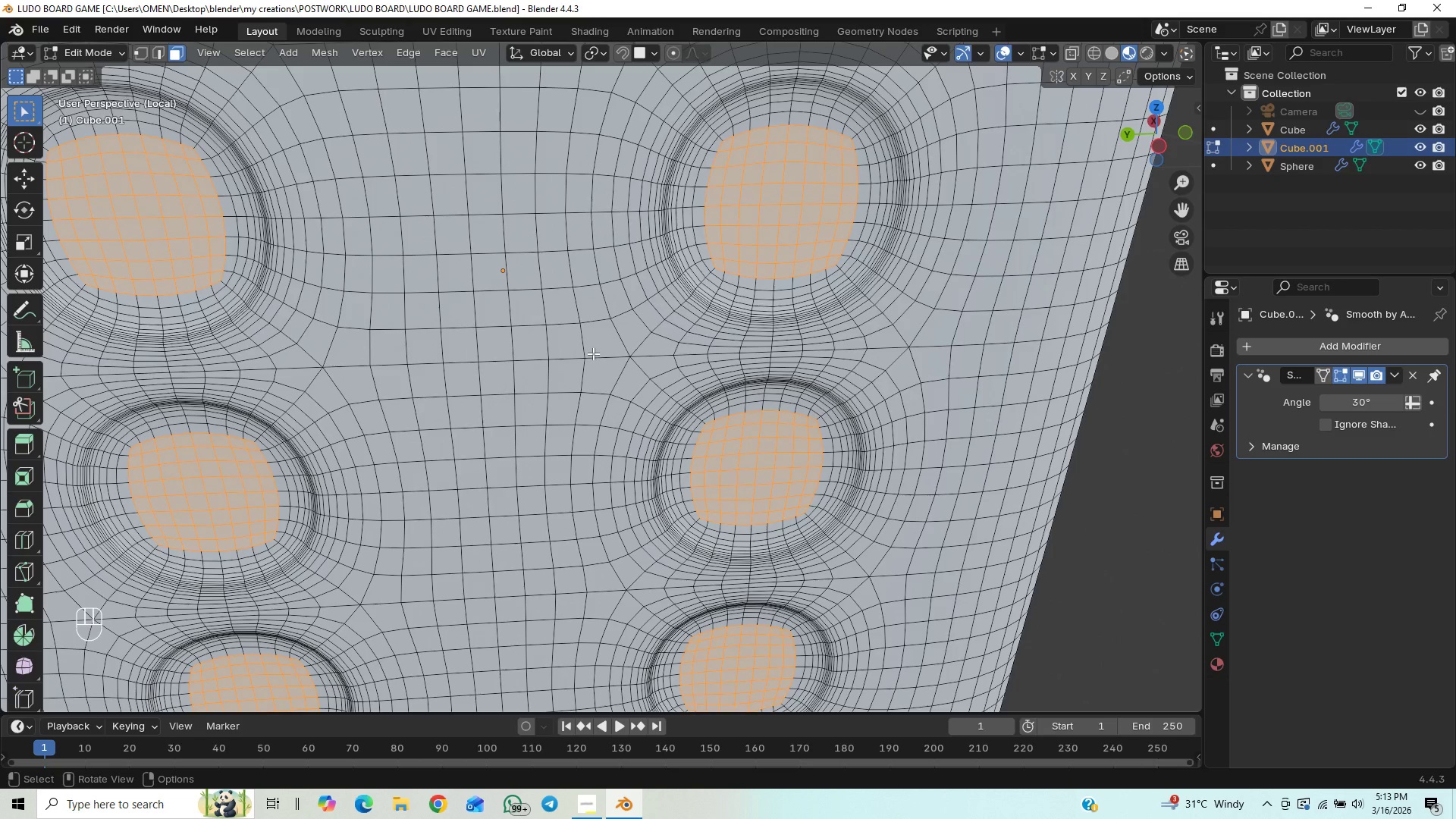 
scroll: coordinate [780, 350], scroll_direction: down, amount: 5.0
 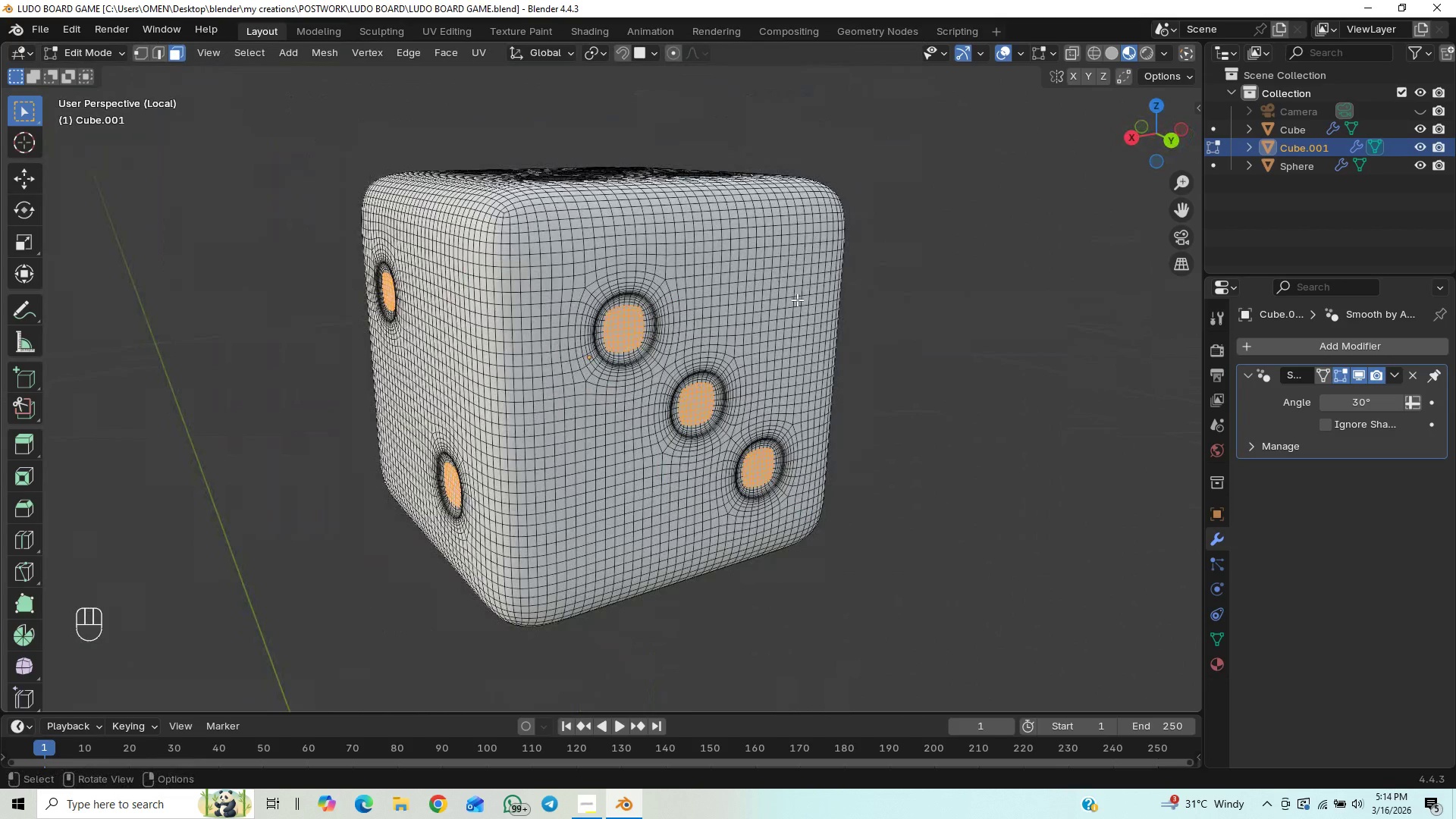 
scroll: coordinate [780, 288], scroll_direction: down, amount: 1.0
 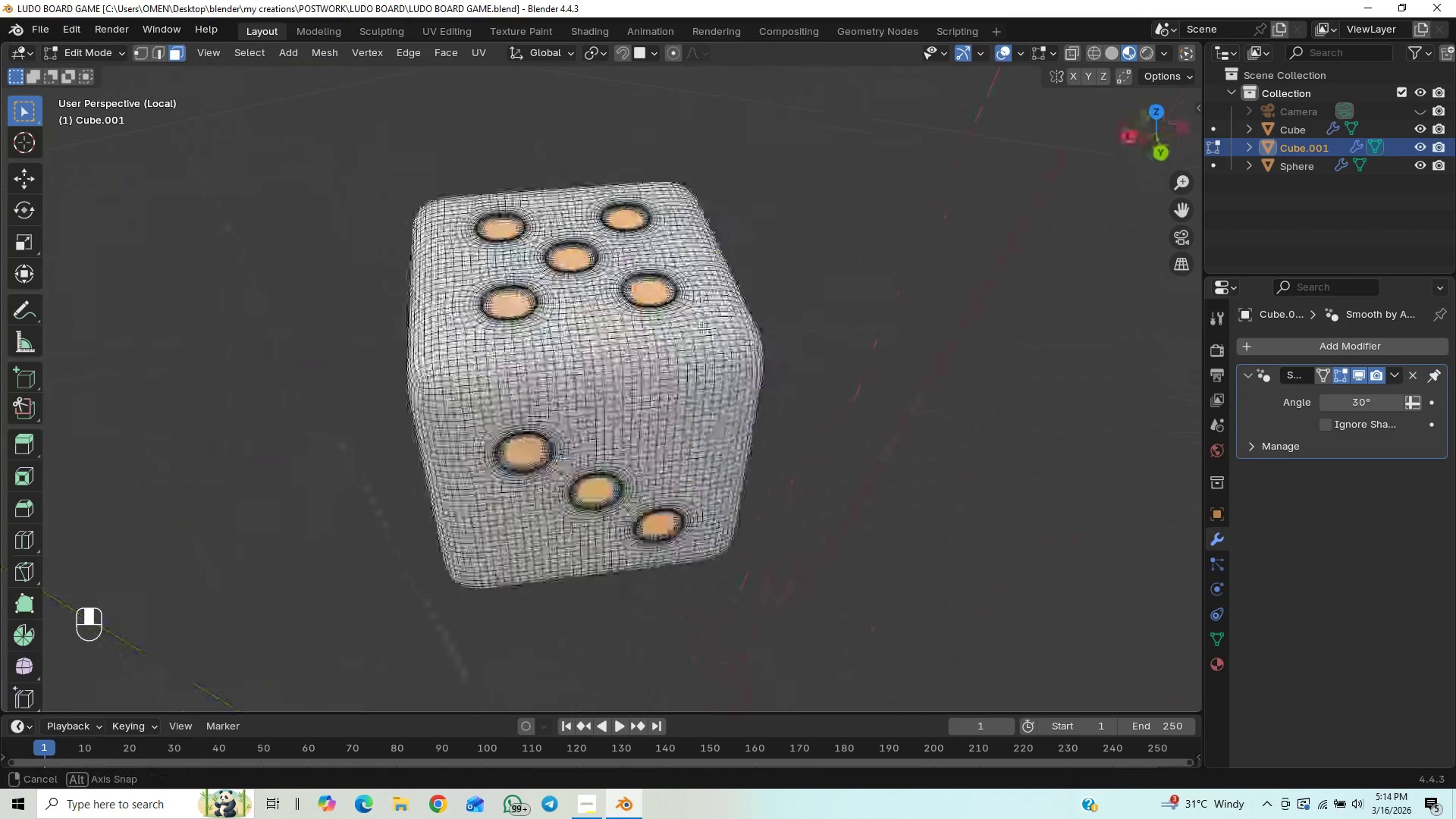 
middle_click([438, 277])
 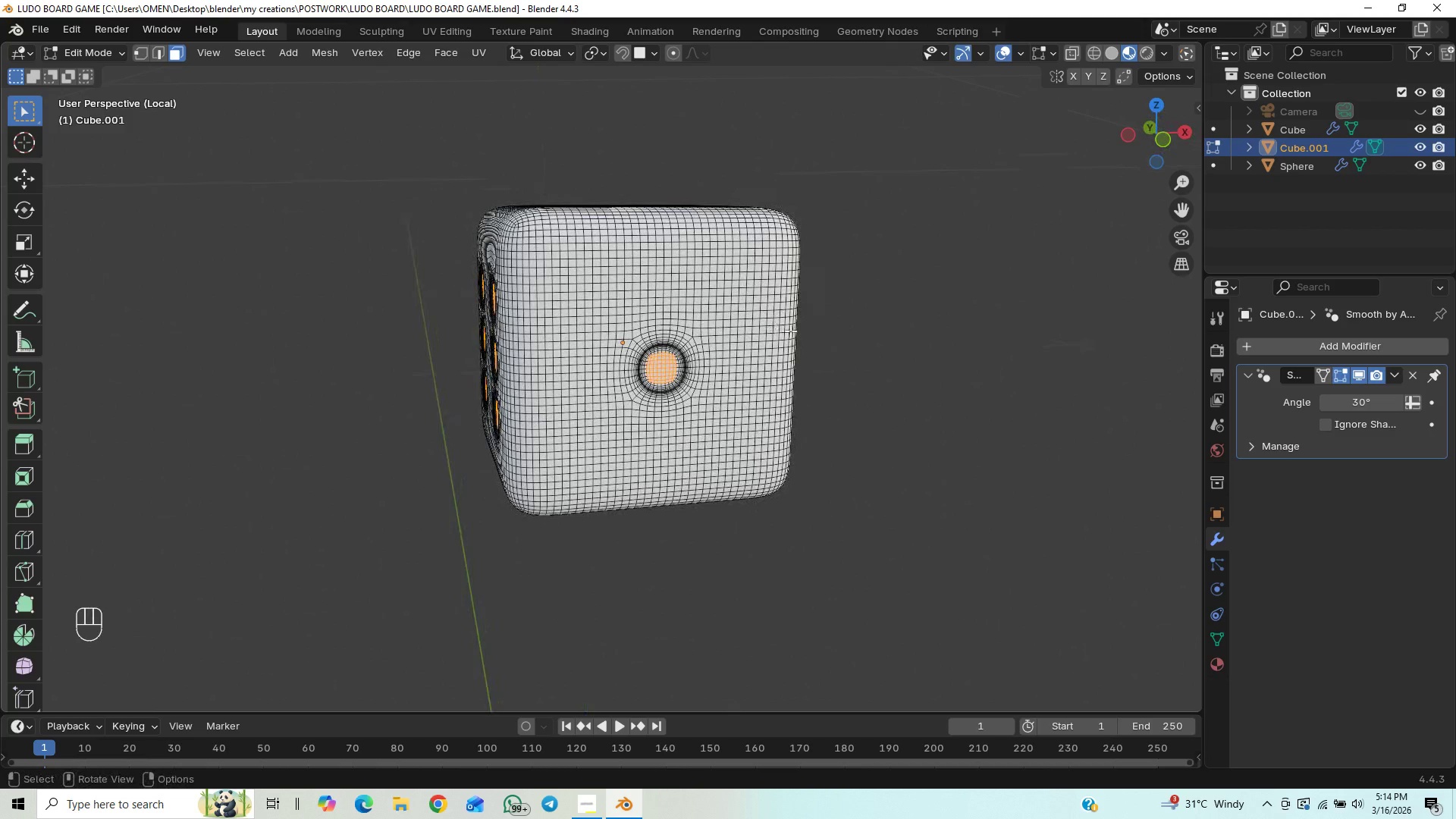 
wait(5.55)
 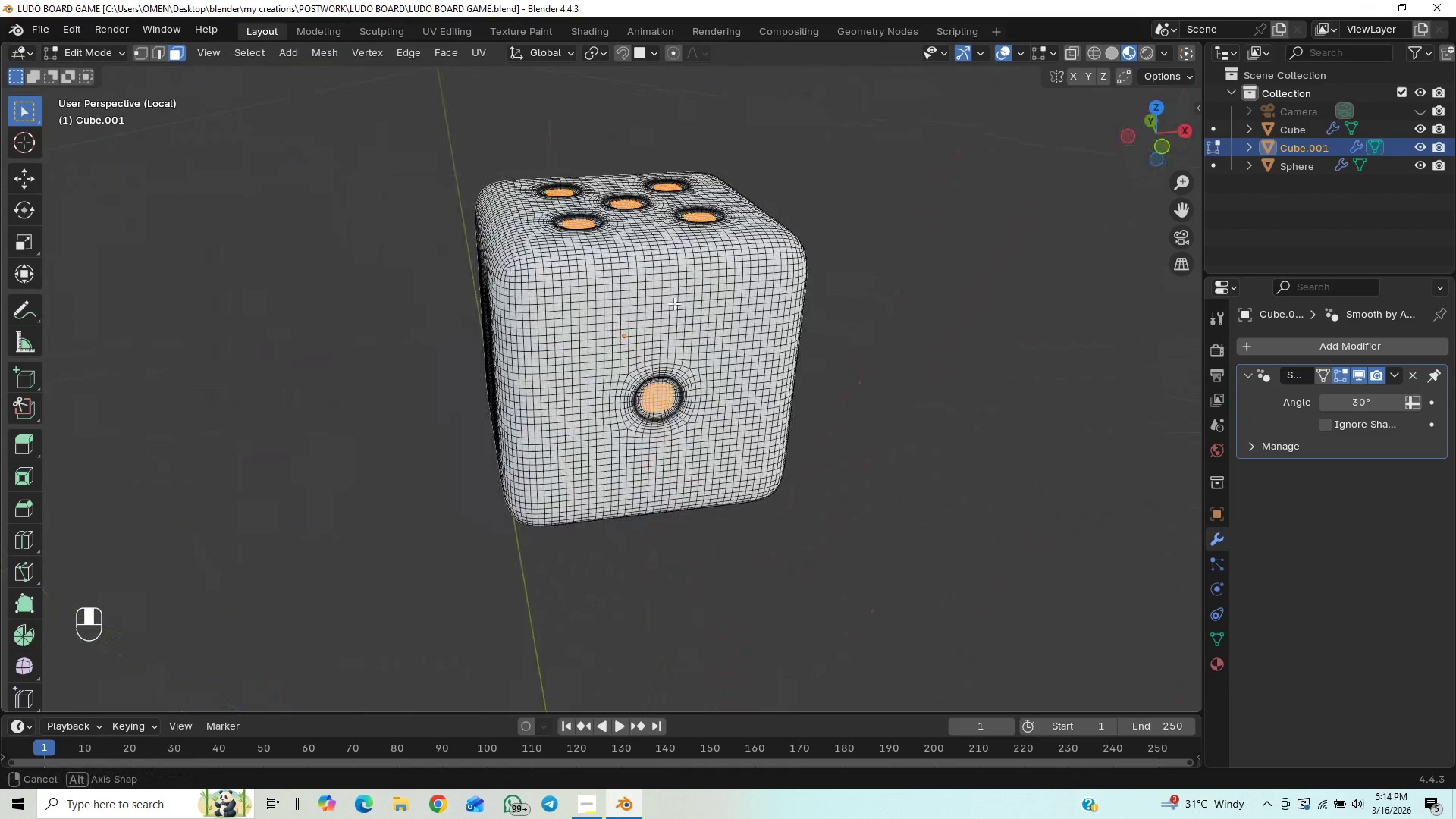 
key(Control+S)
 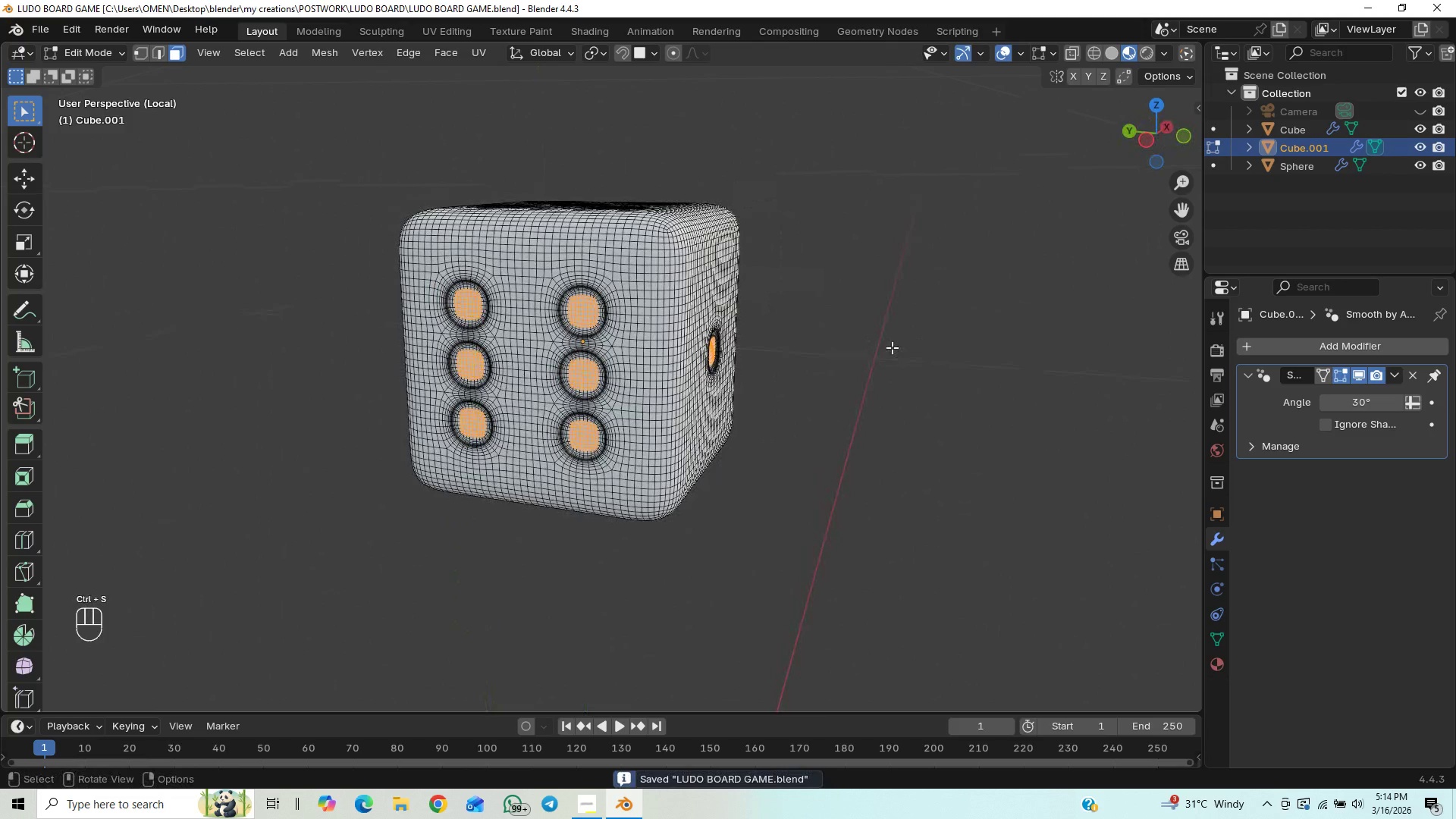 
scroll: coordinate [890, 347], scroll_direction: down, amount: 1.0
 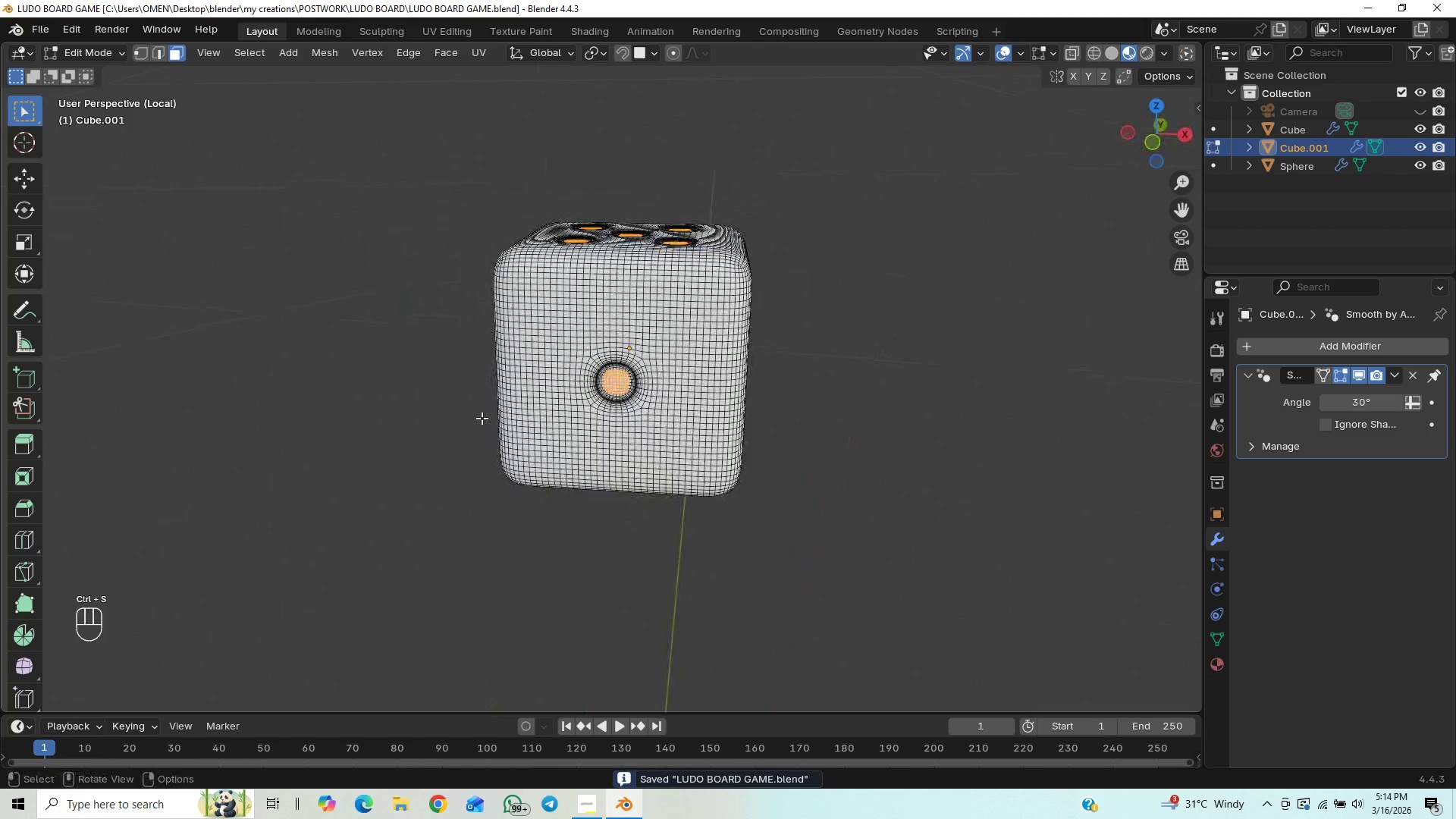 
hold_key(key=ShiftLeft, duration=0.56)
 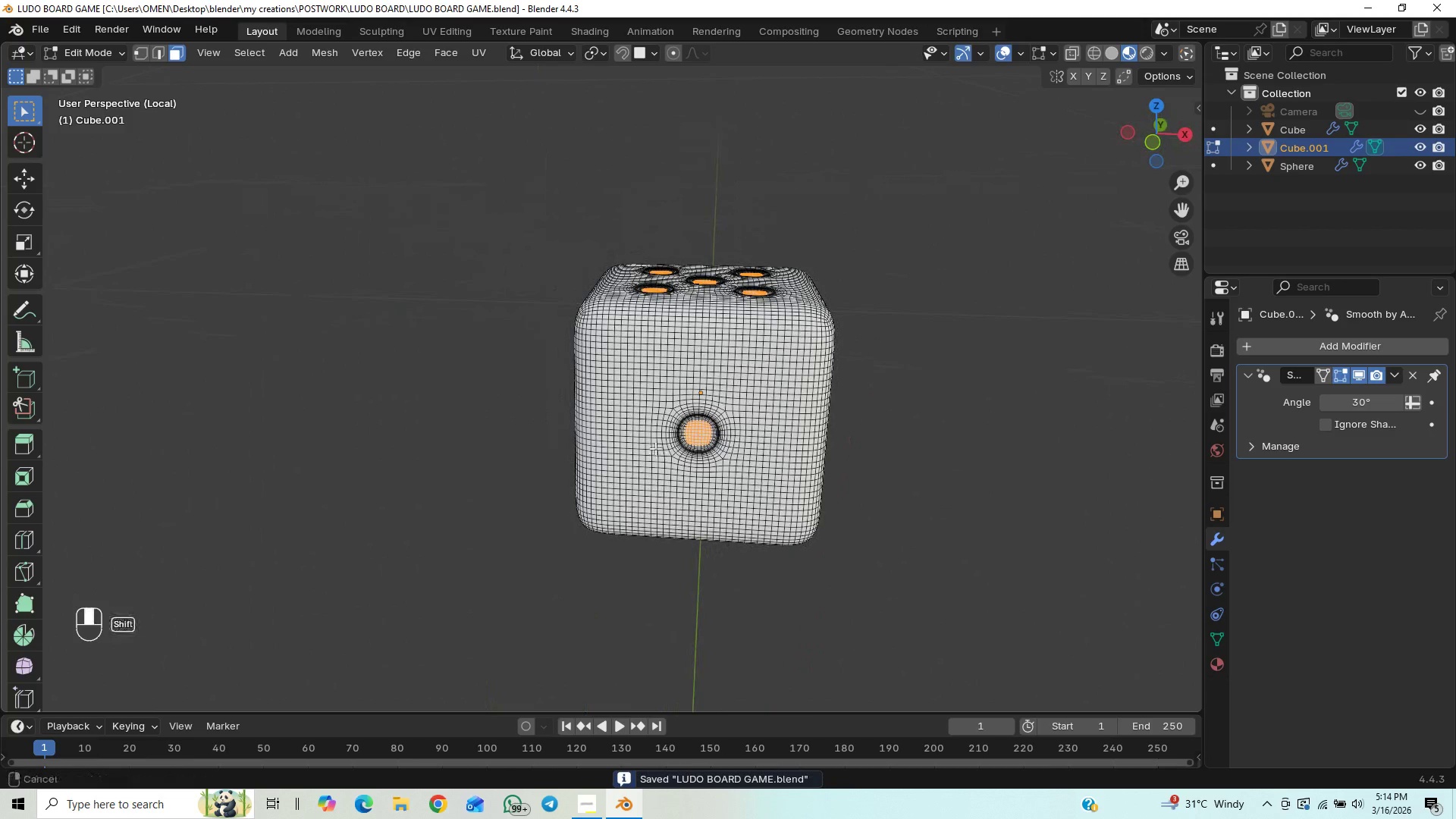 
hold_key(key=ShiftLeft, duration=1.03)
 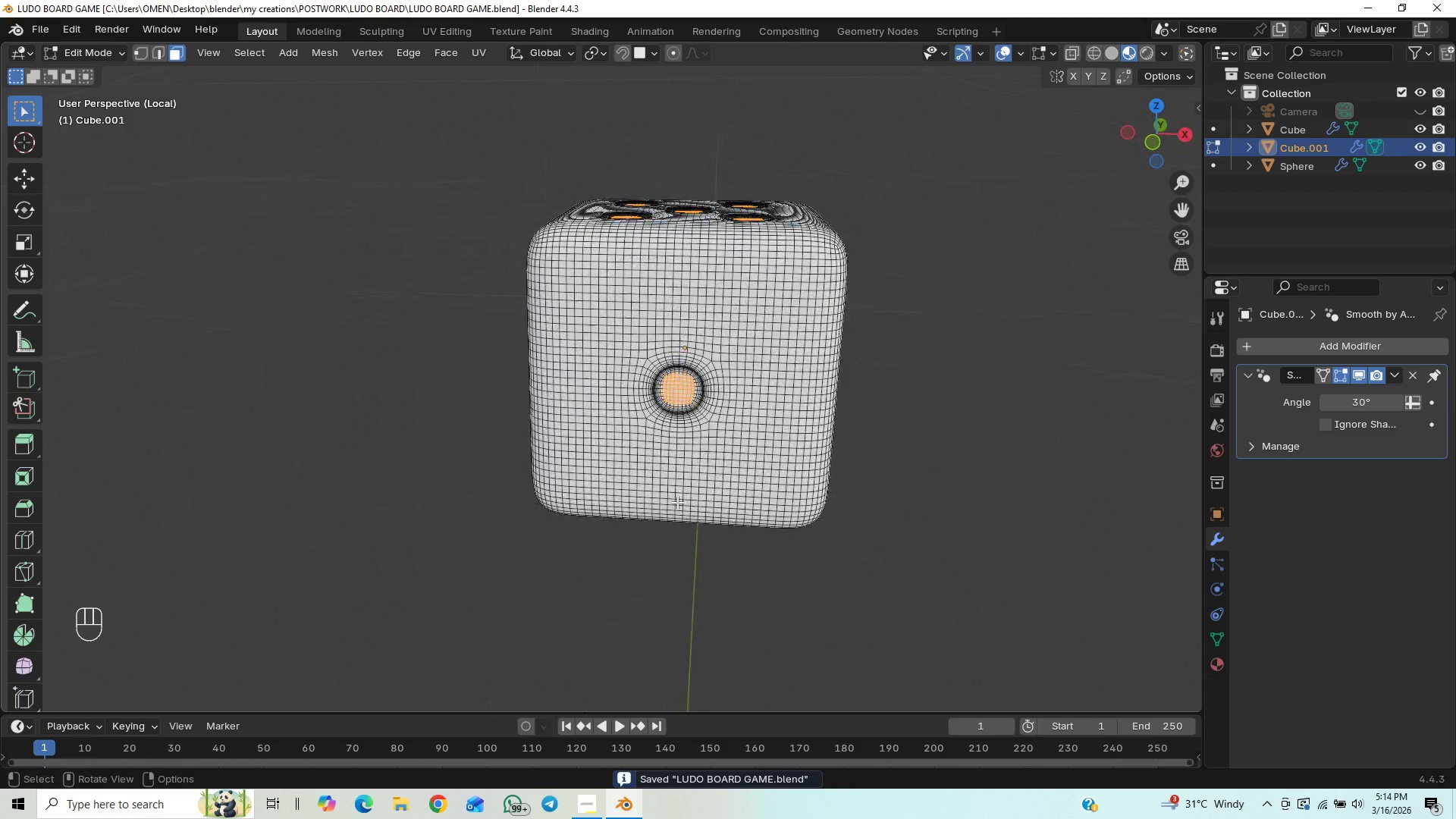 
scroll: coordinate [677, 502], scroll_direction: up, amount: 2.0
 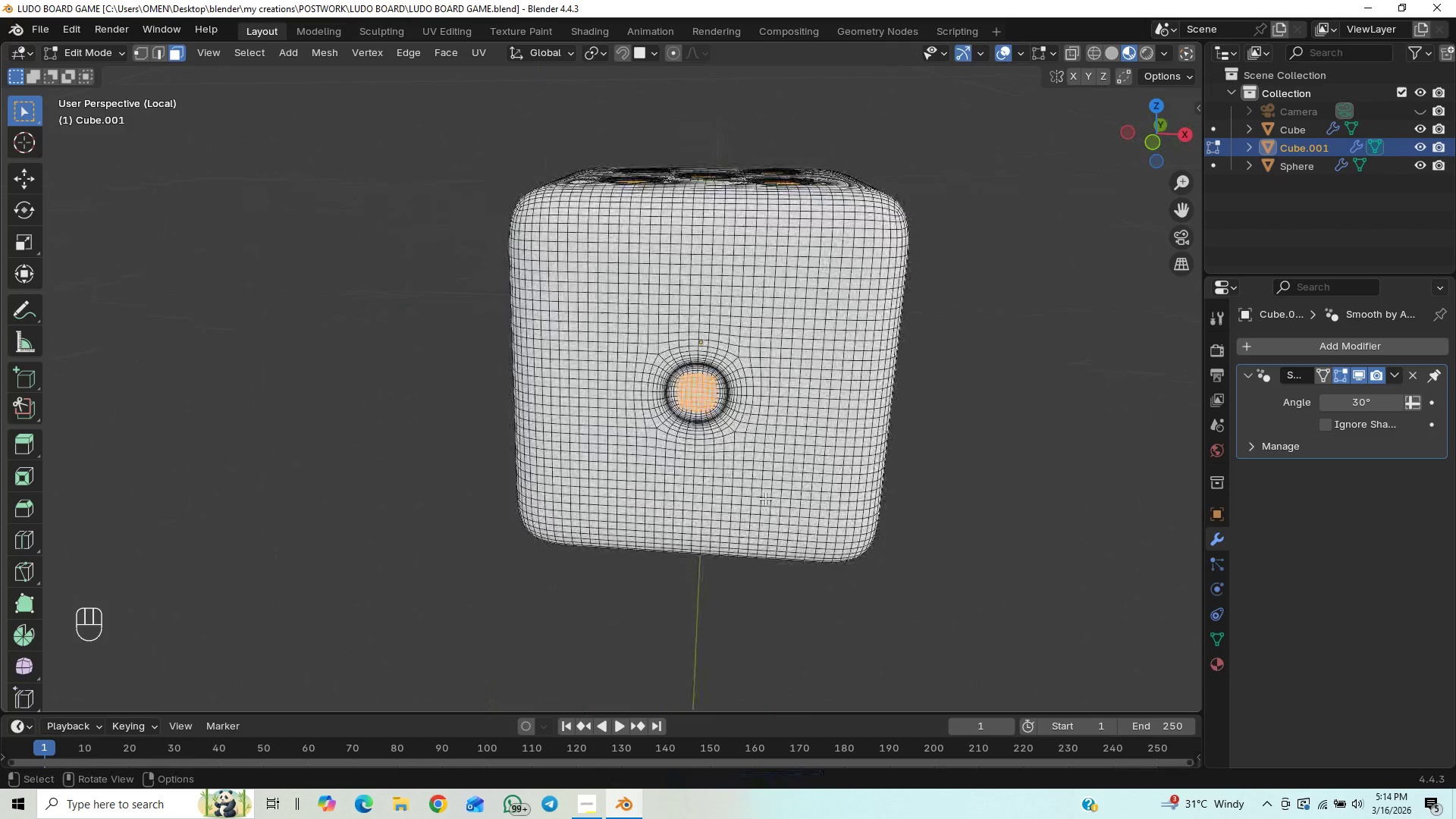 
hold_key(key=ShiftLeft, duration=0.58)
 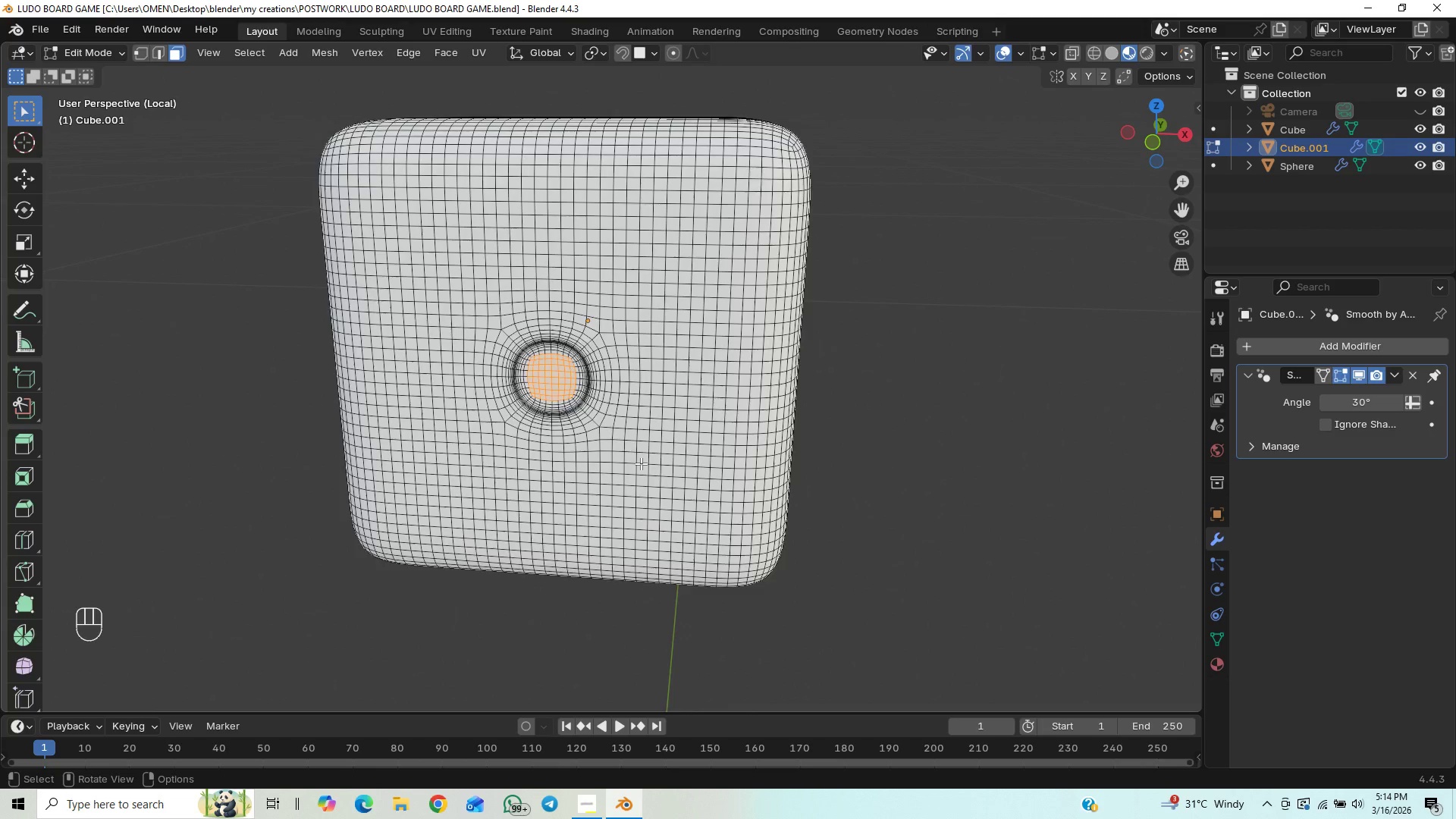 
scroll: coordinate [765, 498], scroll_direction: up, amount: 1.0
 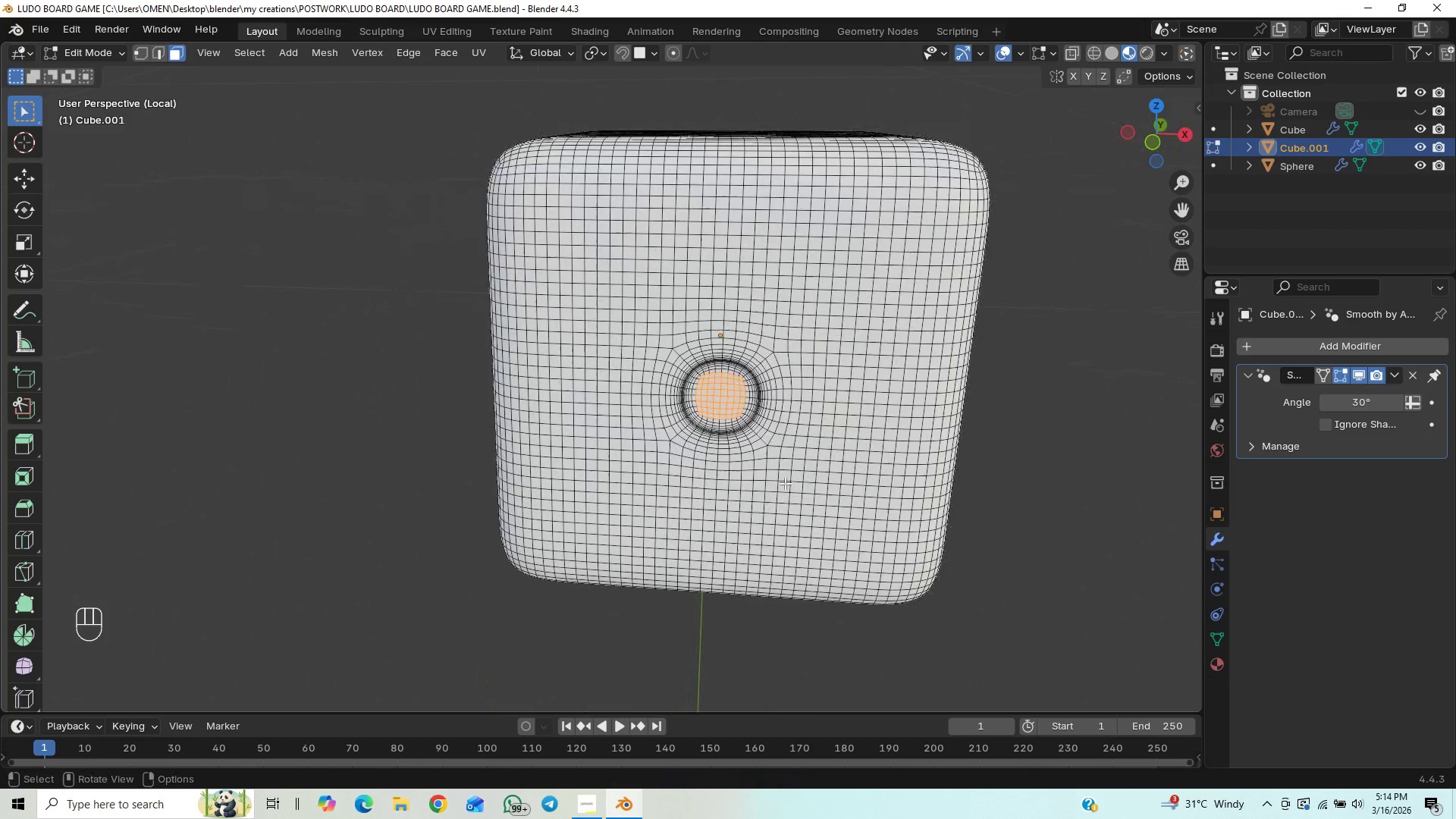 
hold_key(key=ShiftLeft, duration=0.67)
 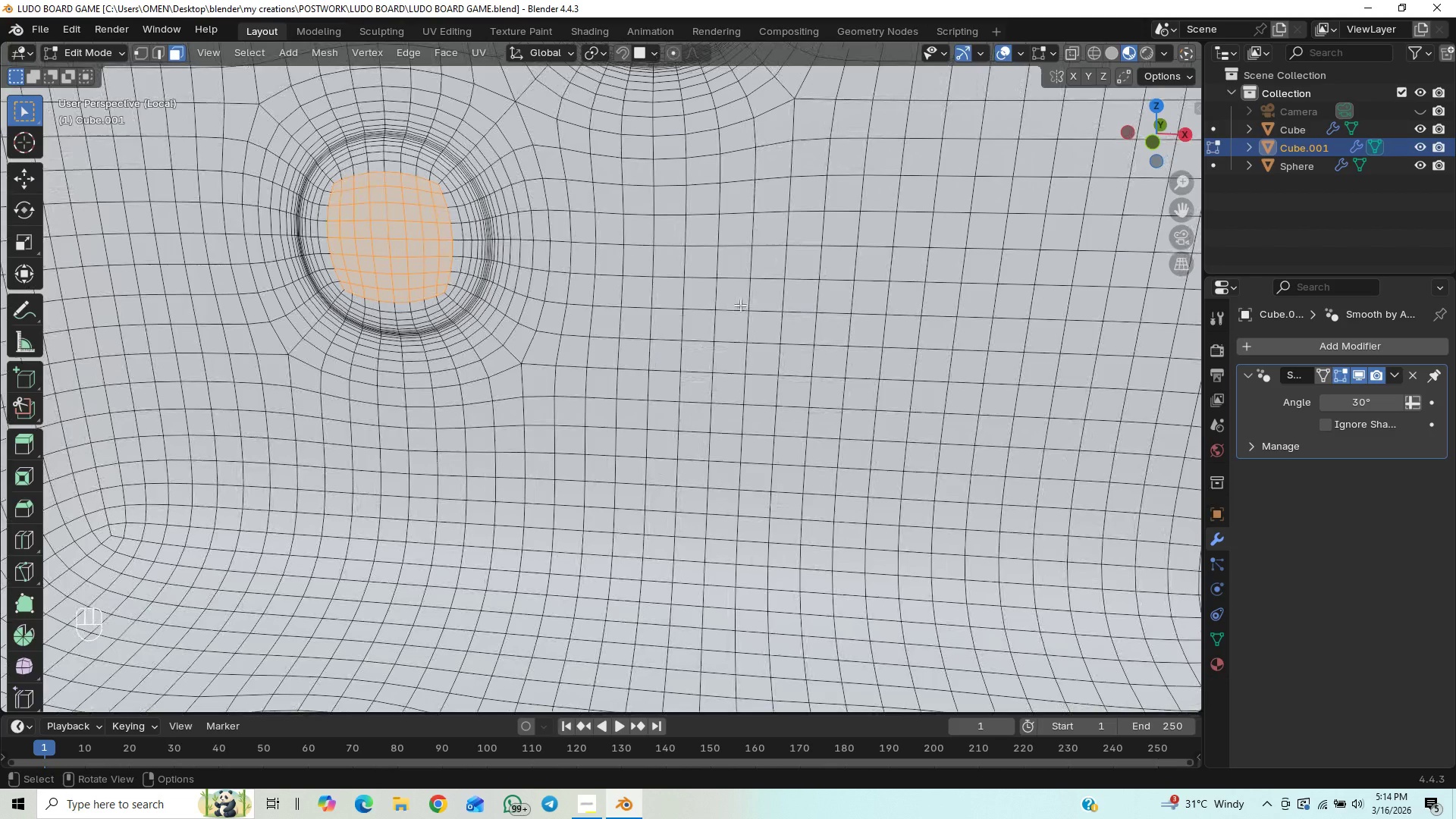 
scroll: coordinate [642, 459], scroll_direction: up, amount: 30.0
 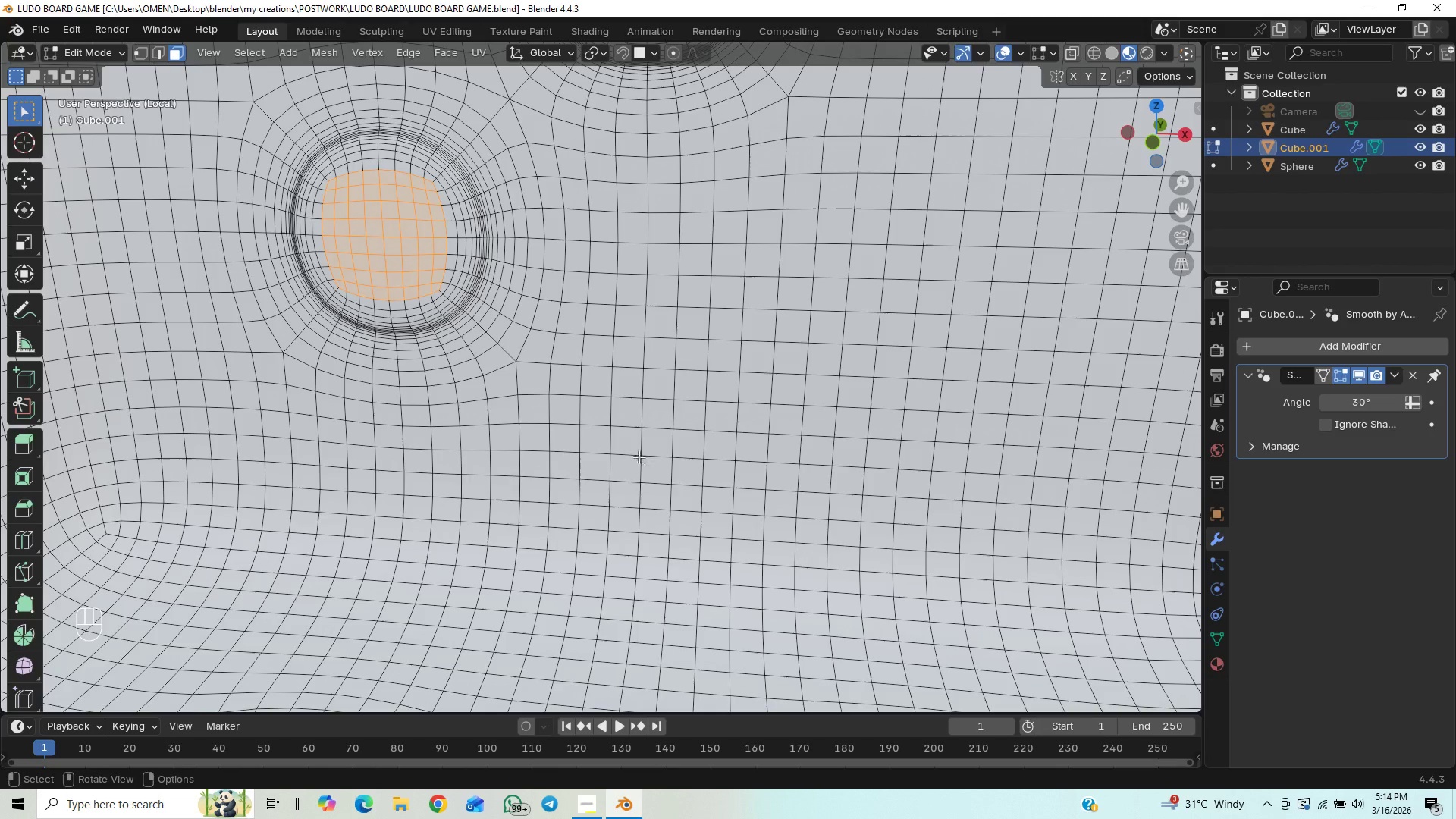 
hold_key(key=ShiftLeft, duration=0.59)
 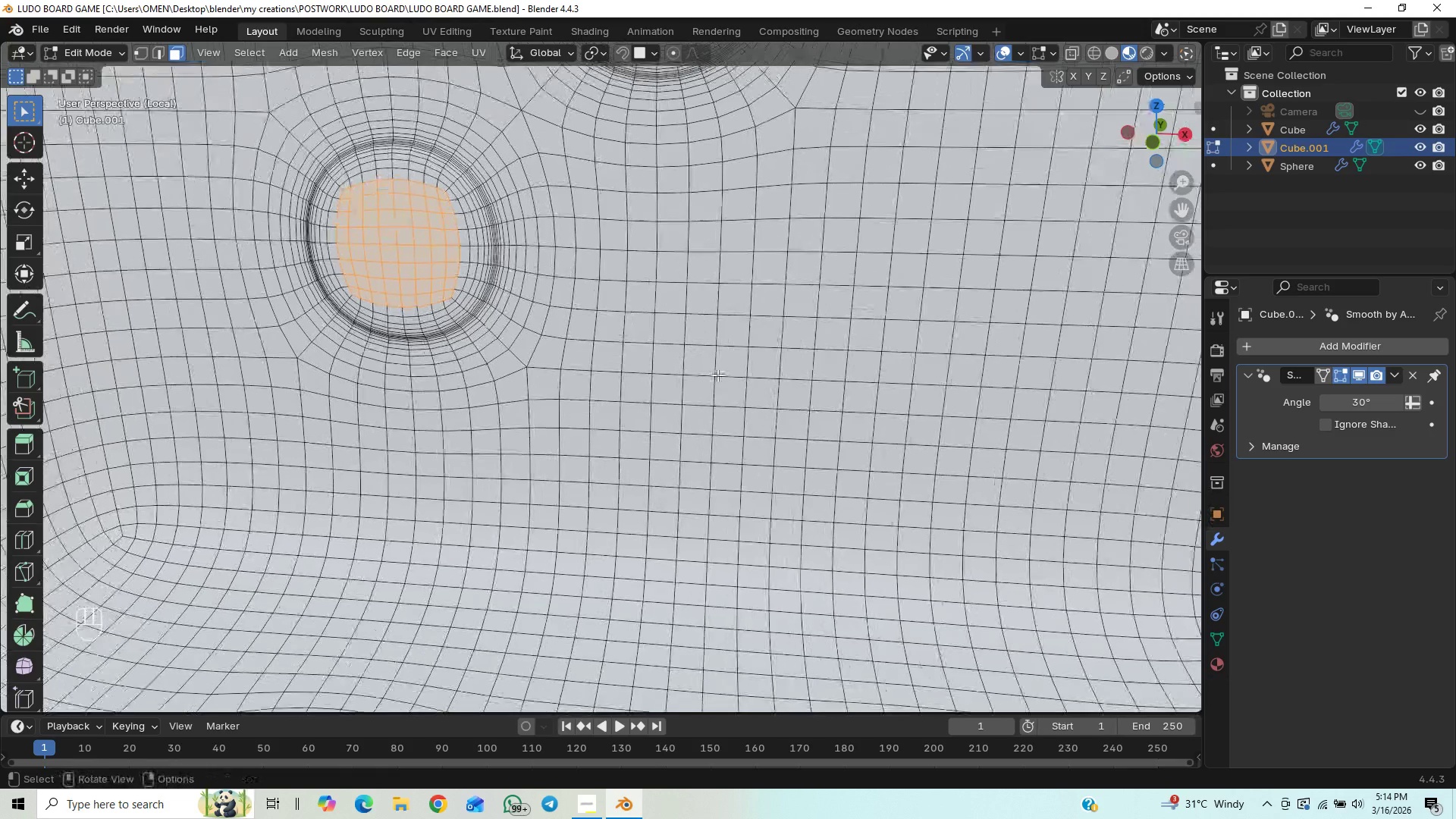 
scroll: coordinate [716, 375], scroll_direction: down, amount: 32.0
 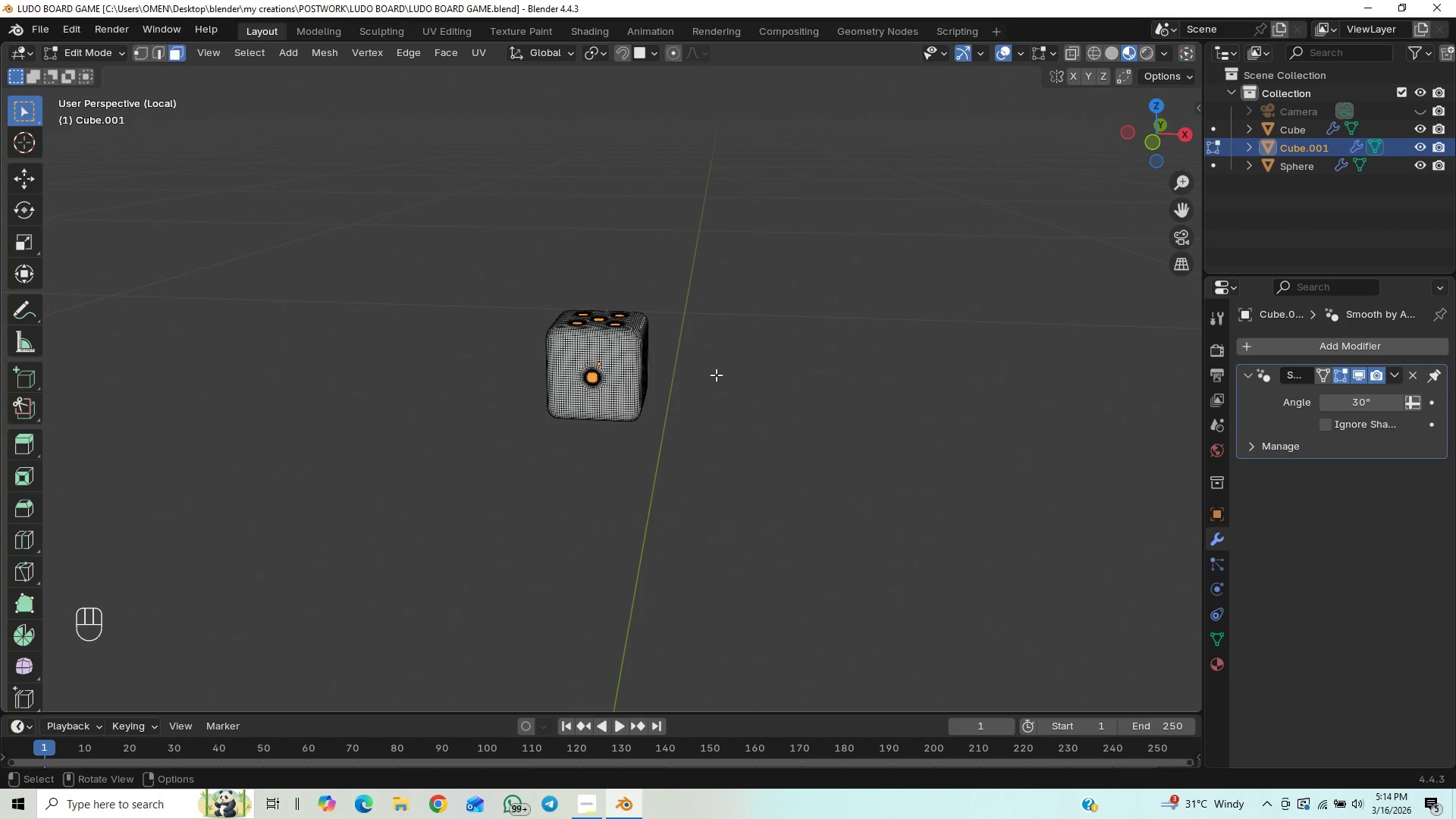 
scroll: coordinate [716, 375], scroll_direction: up, amount: 14.0
 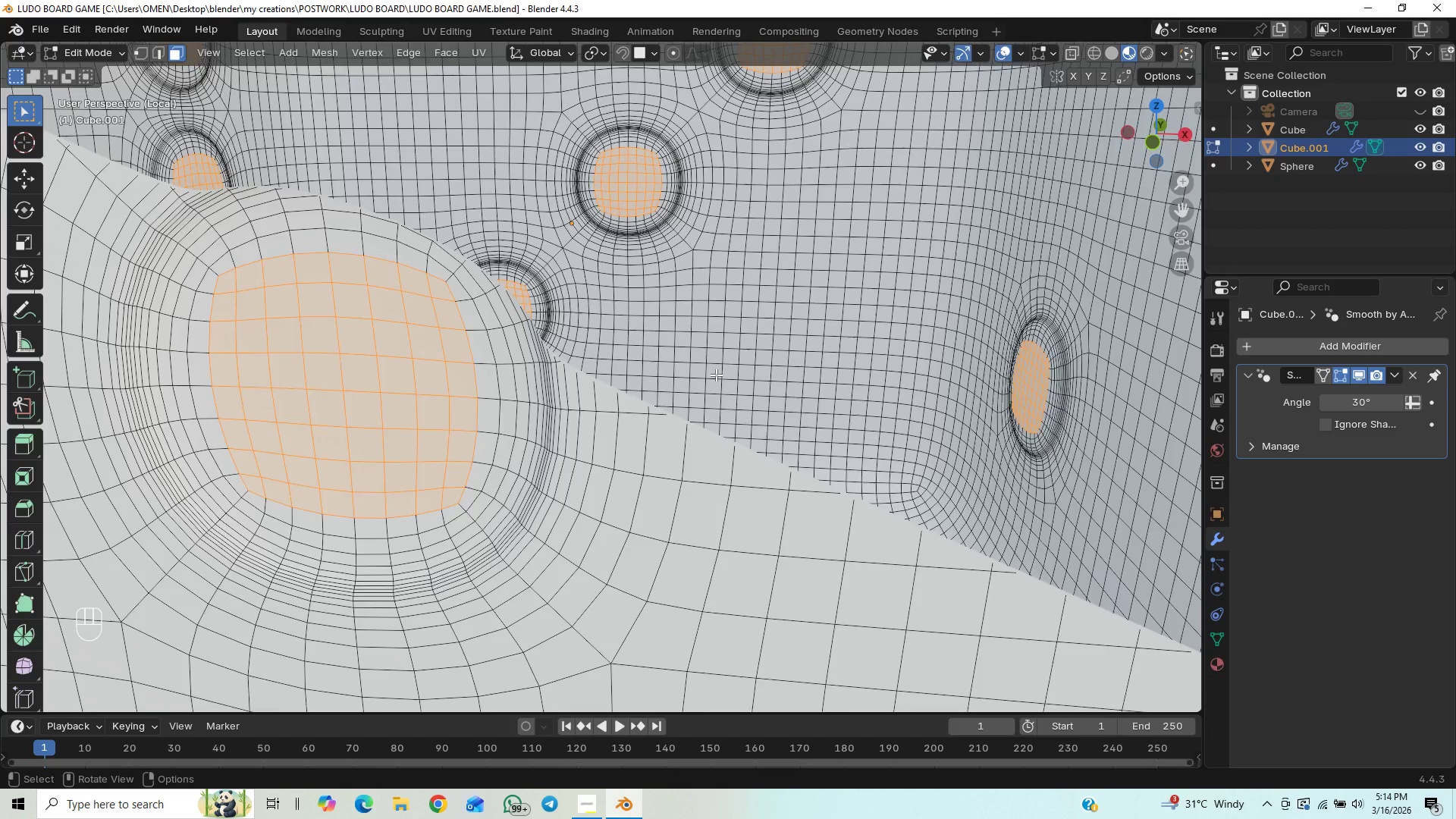 
scroll: coordinate [716, 375], scroll_direction: down, amount: 6.0
 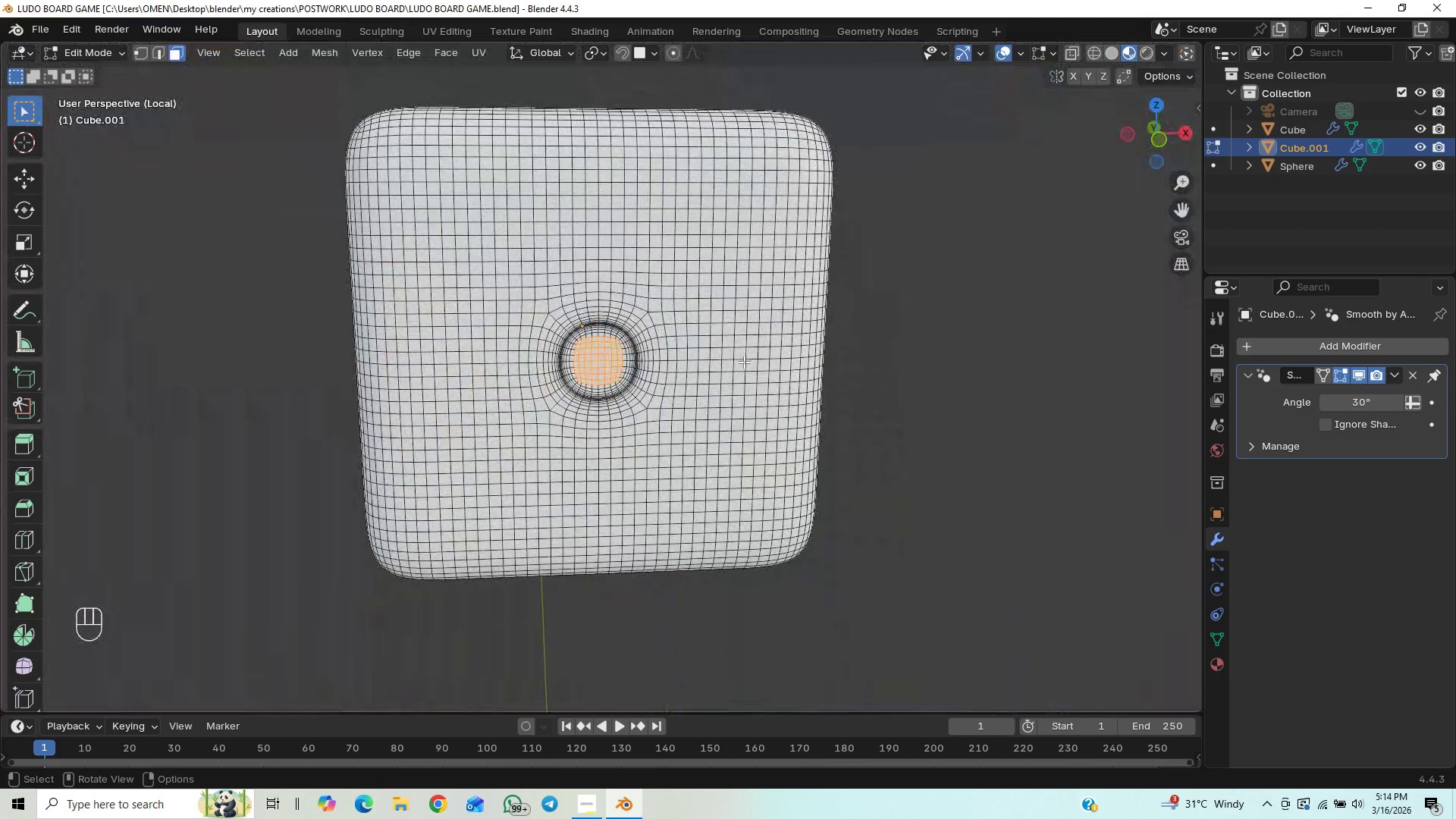 
key(End)
 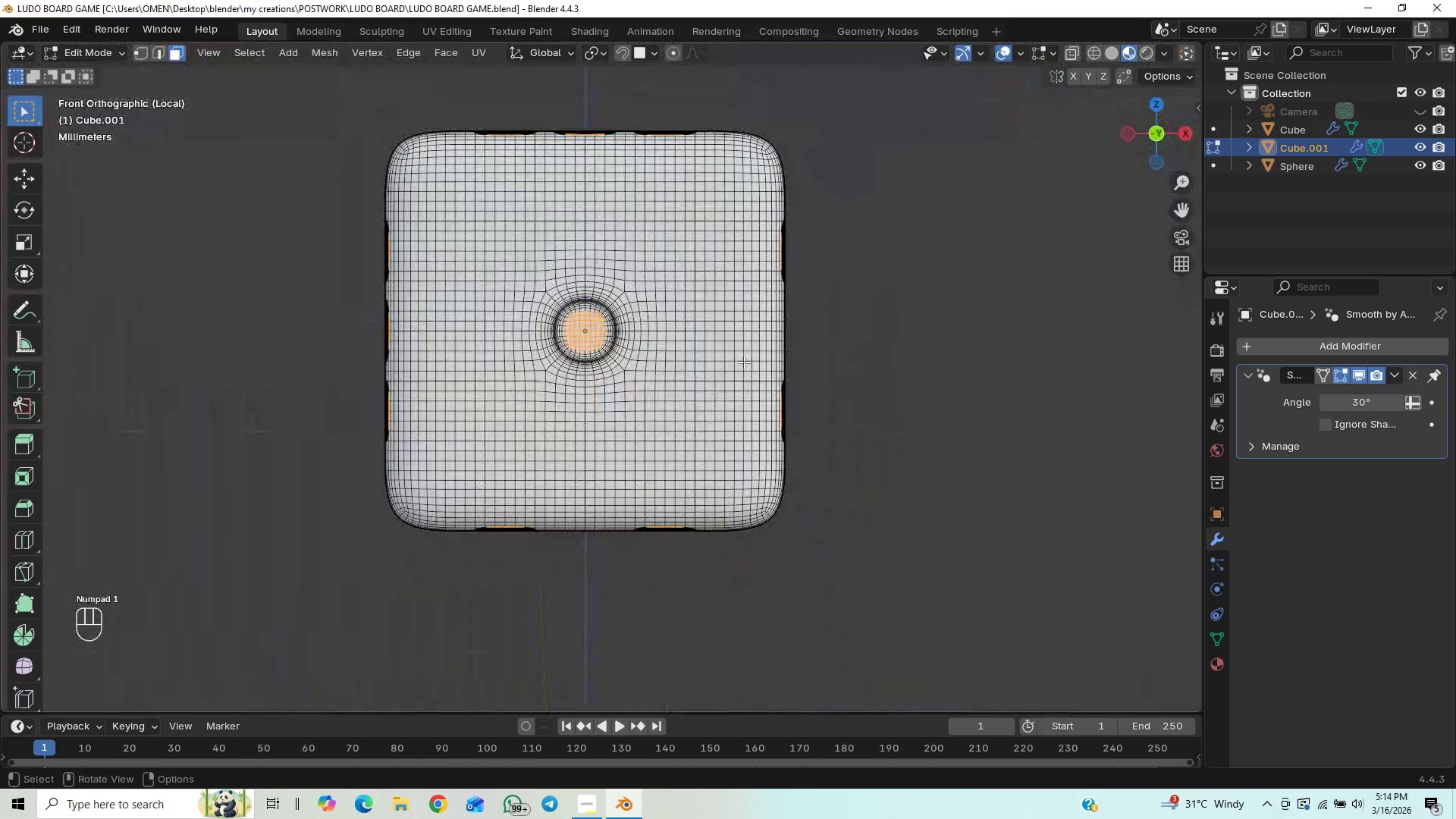 
scroll: coordinate [744, 362], scroll_direction: up, amount: 4.0
 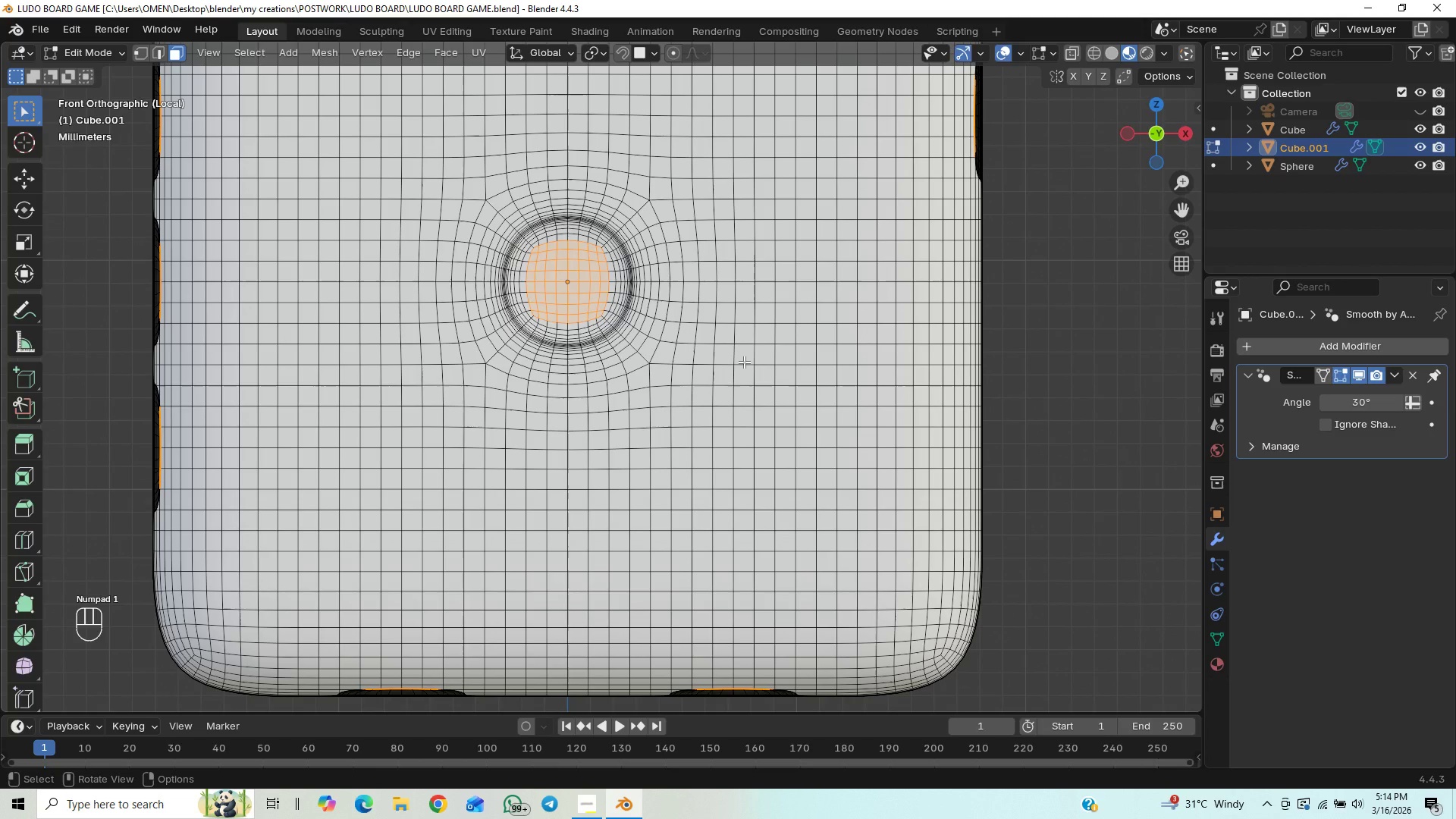 
key(Control+NumpadAdd)
 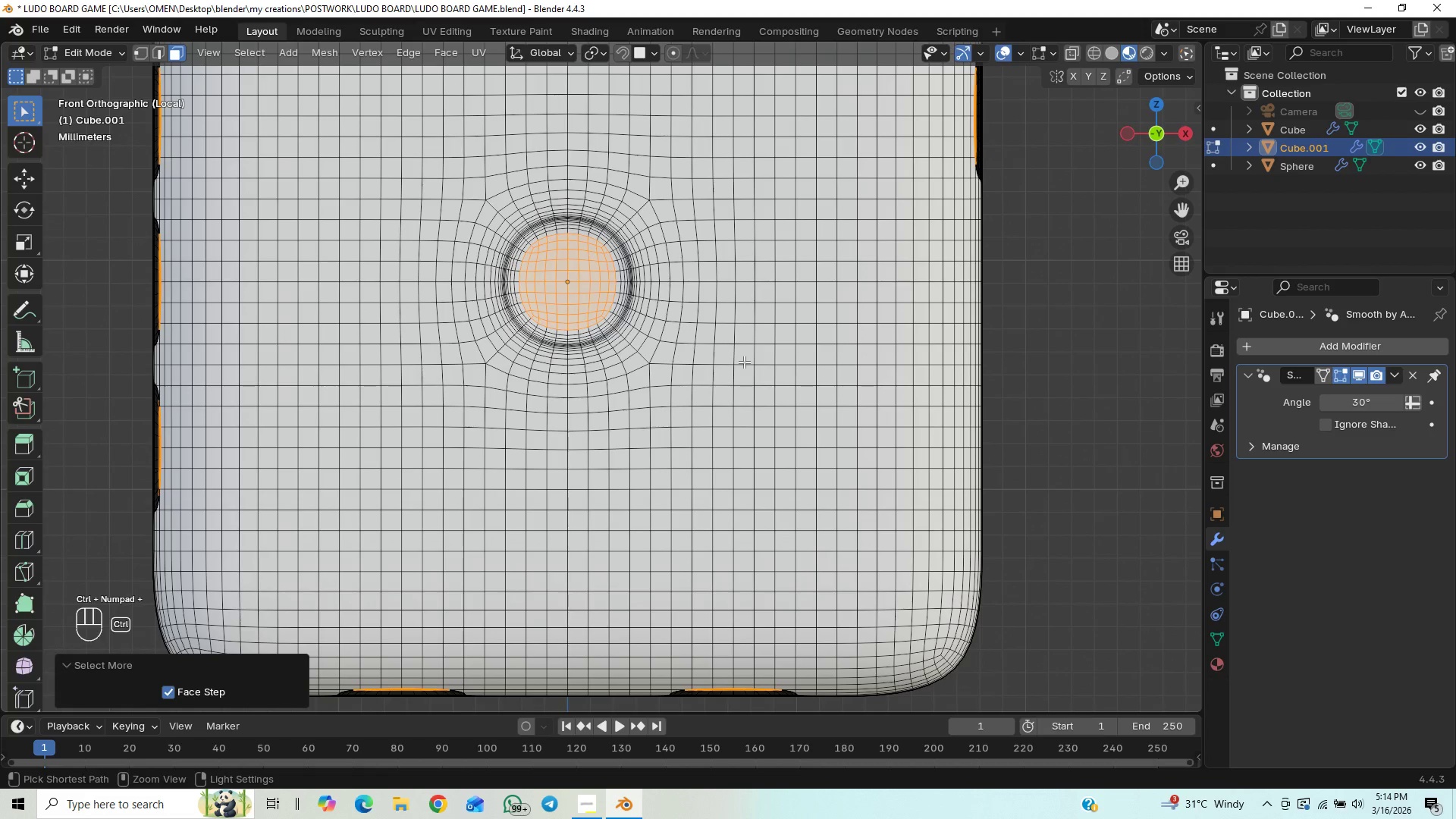 
key(Control+NumpadAdd)
 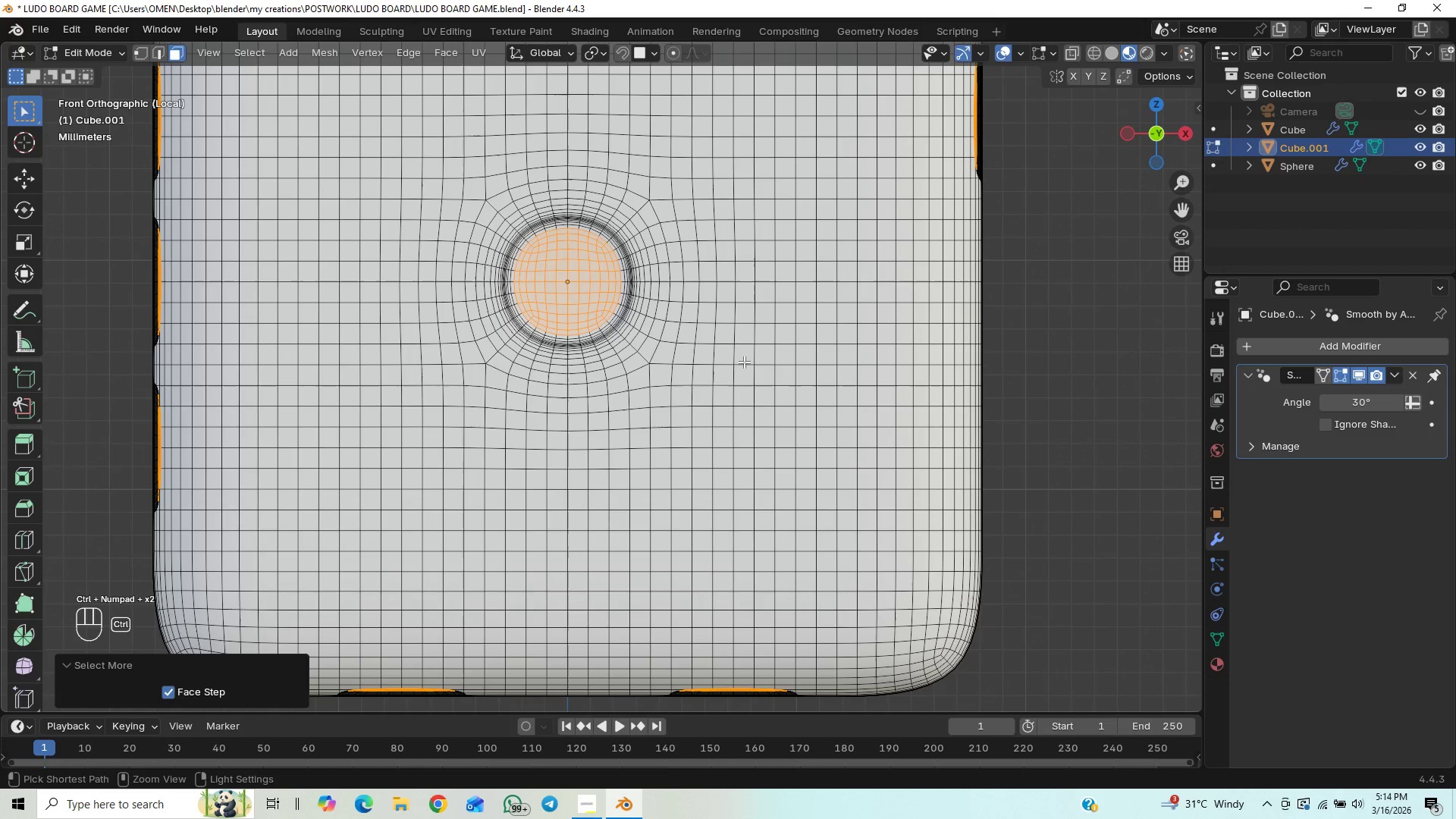 
key(Control+NumpadAdd)
 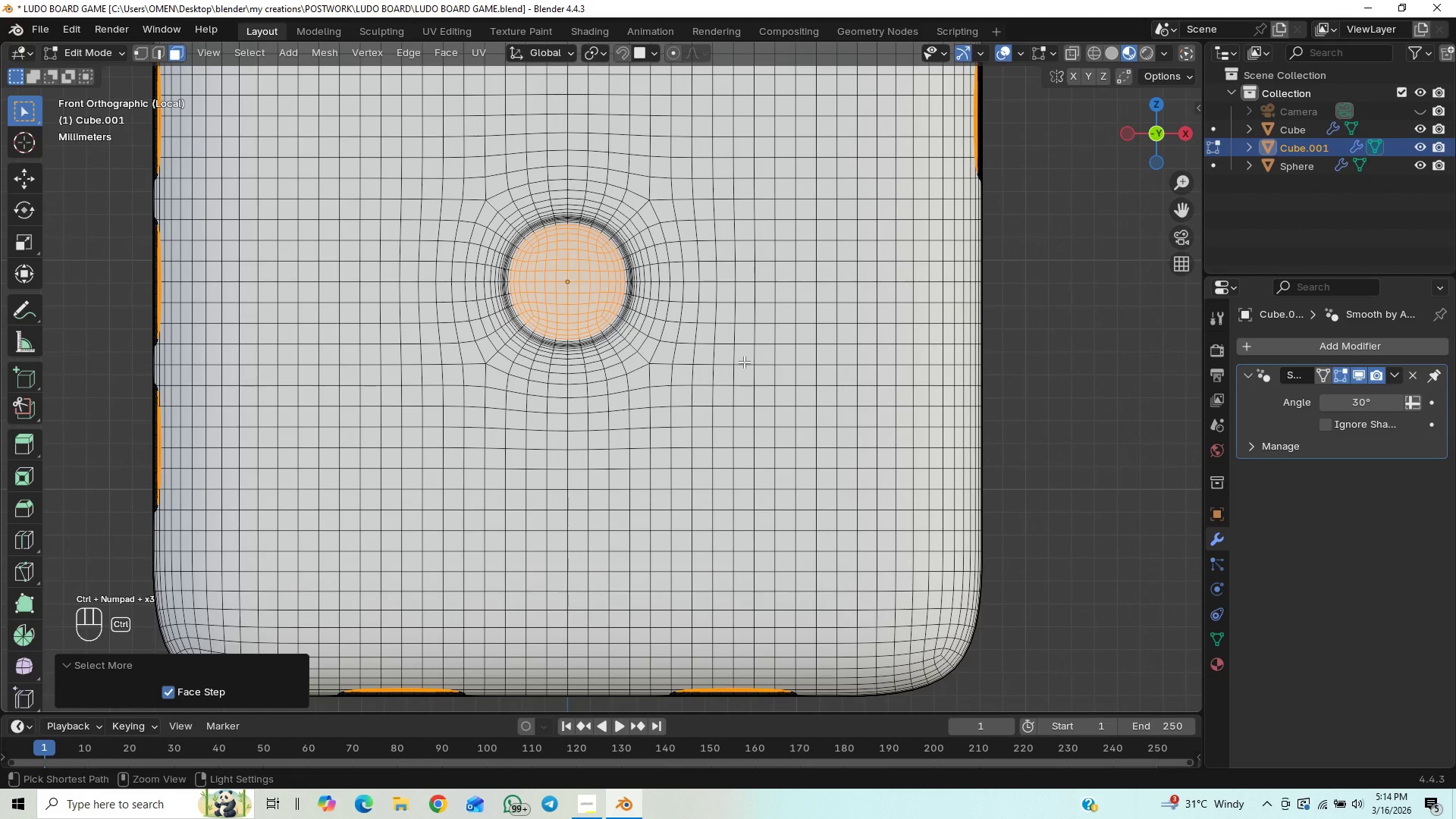 
key(Control+NumpadAdd)
 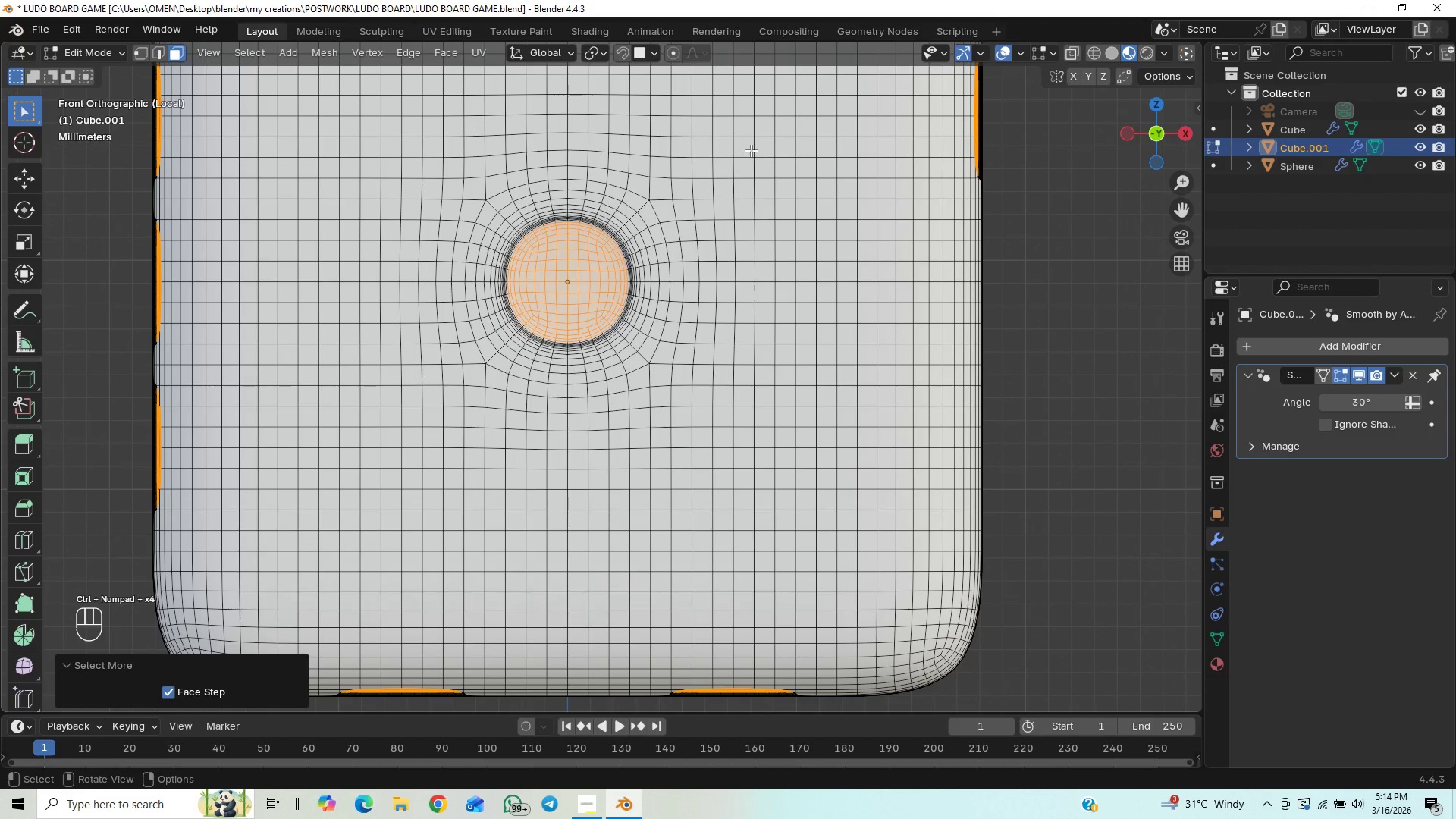 
scroll: coordinate [766, 211], scroll_direction: down, amount: 16.0
 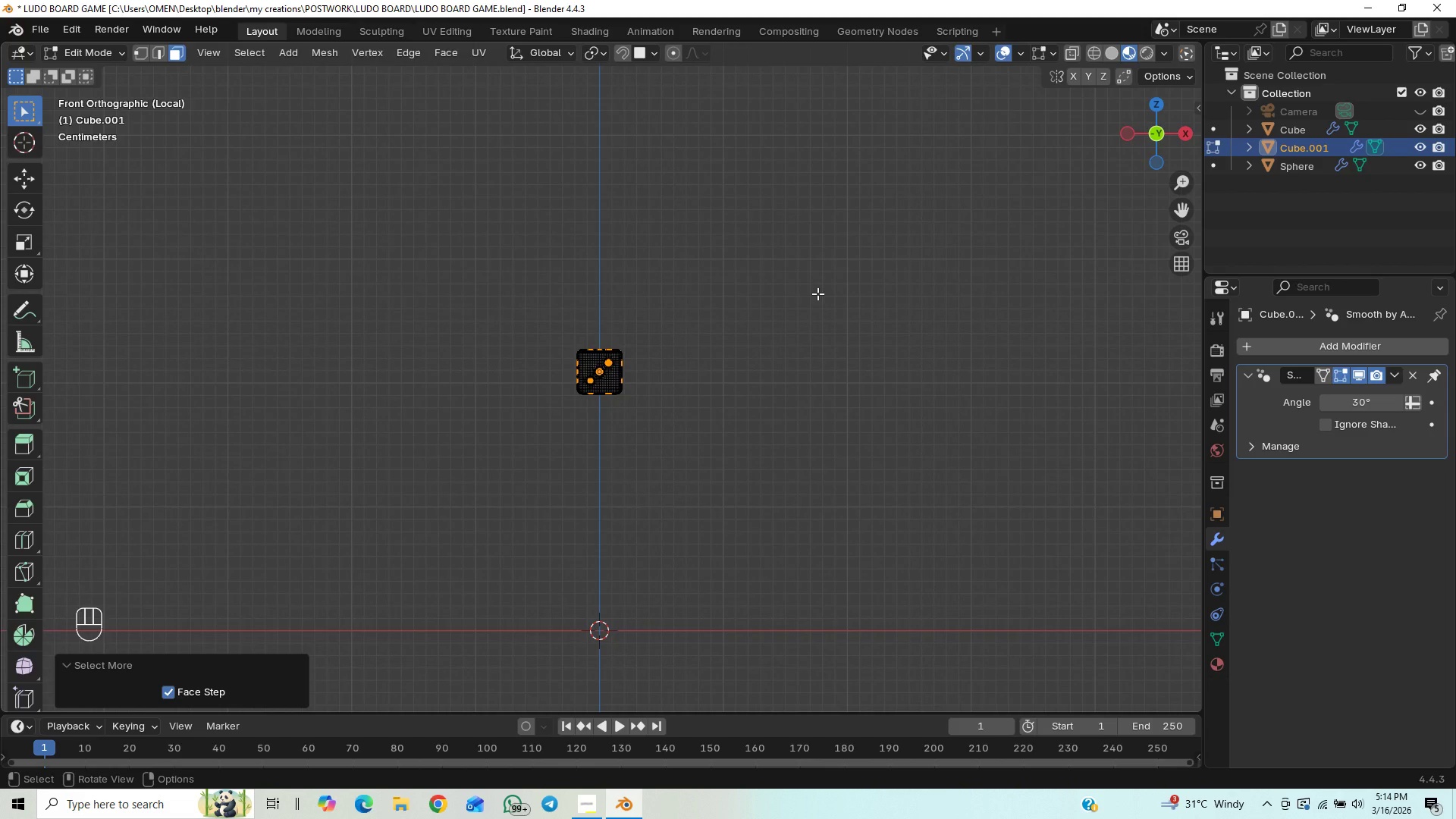 
scroll: coordinate [813, 290], scroll_direction: up, amount: 9.0
 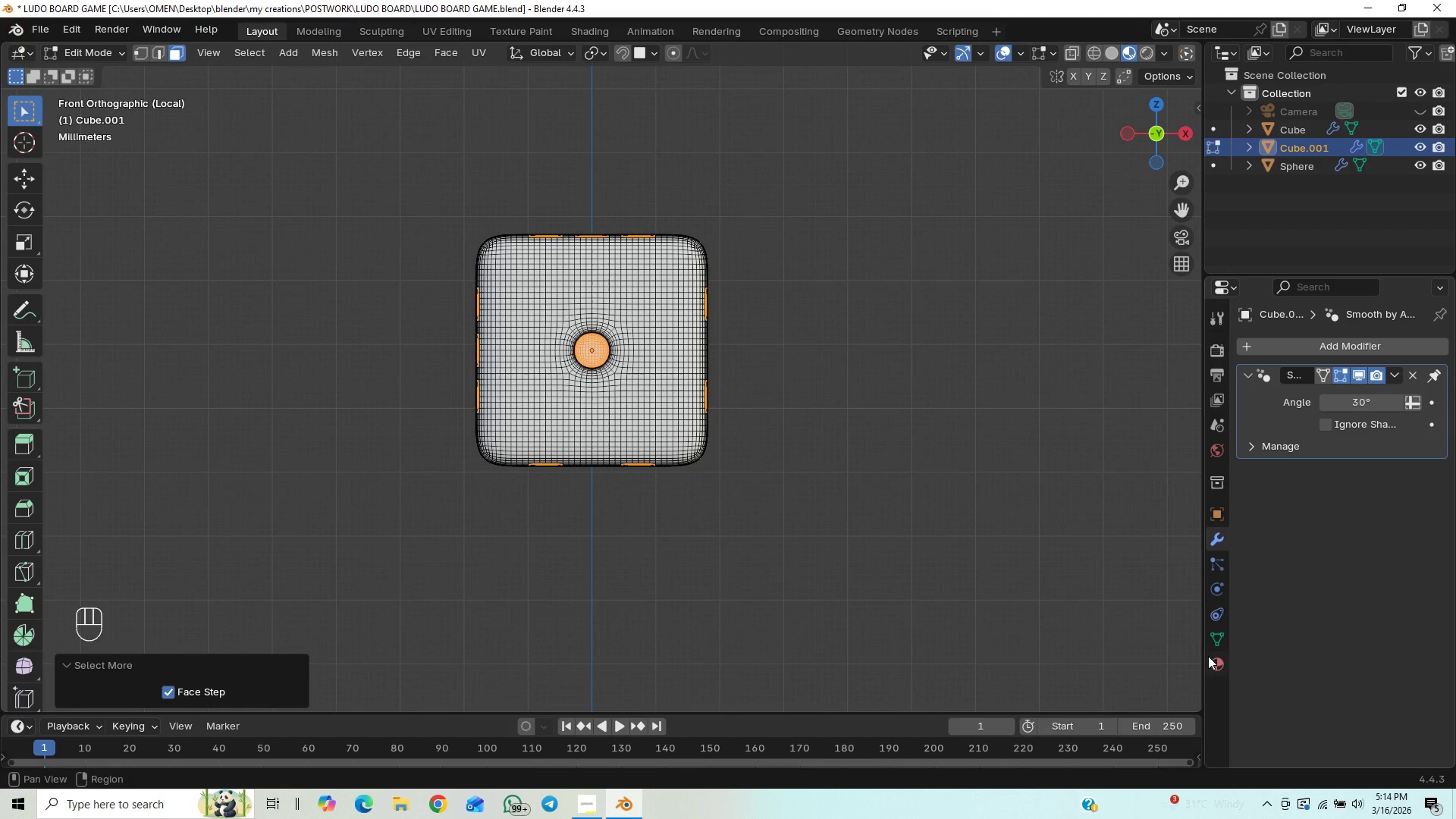 
left_click([1214, 664])
 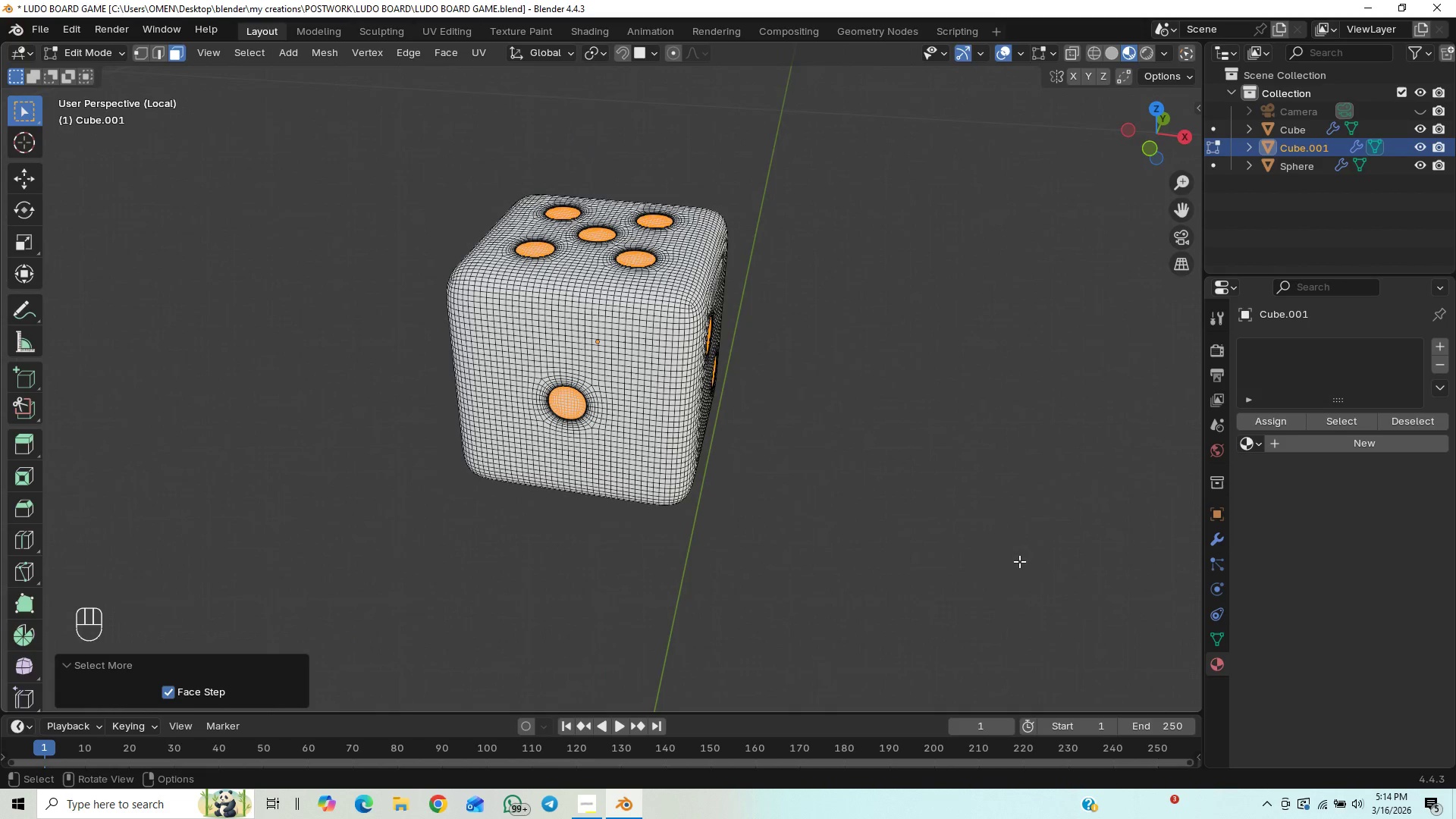 
key(Tab)
 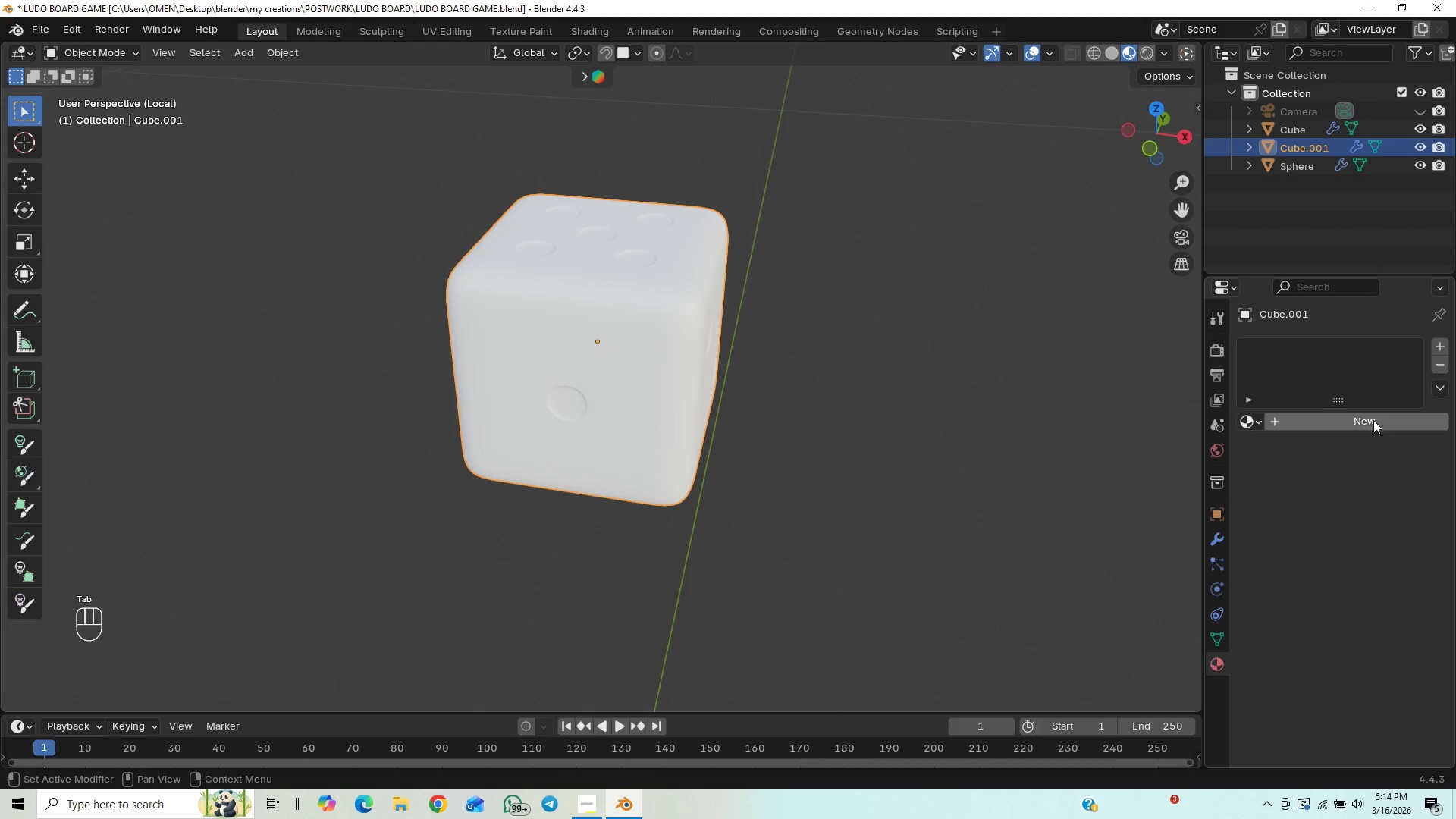 
left_click([1369, 418])
 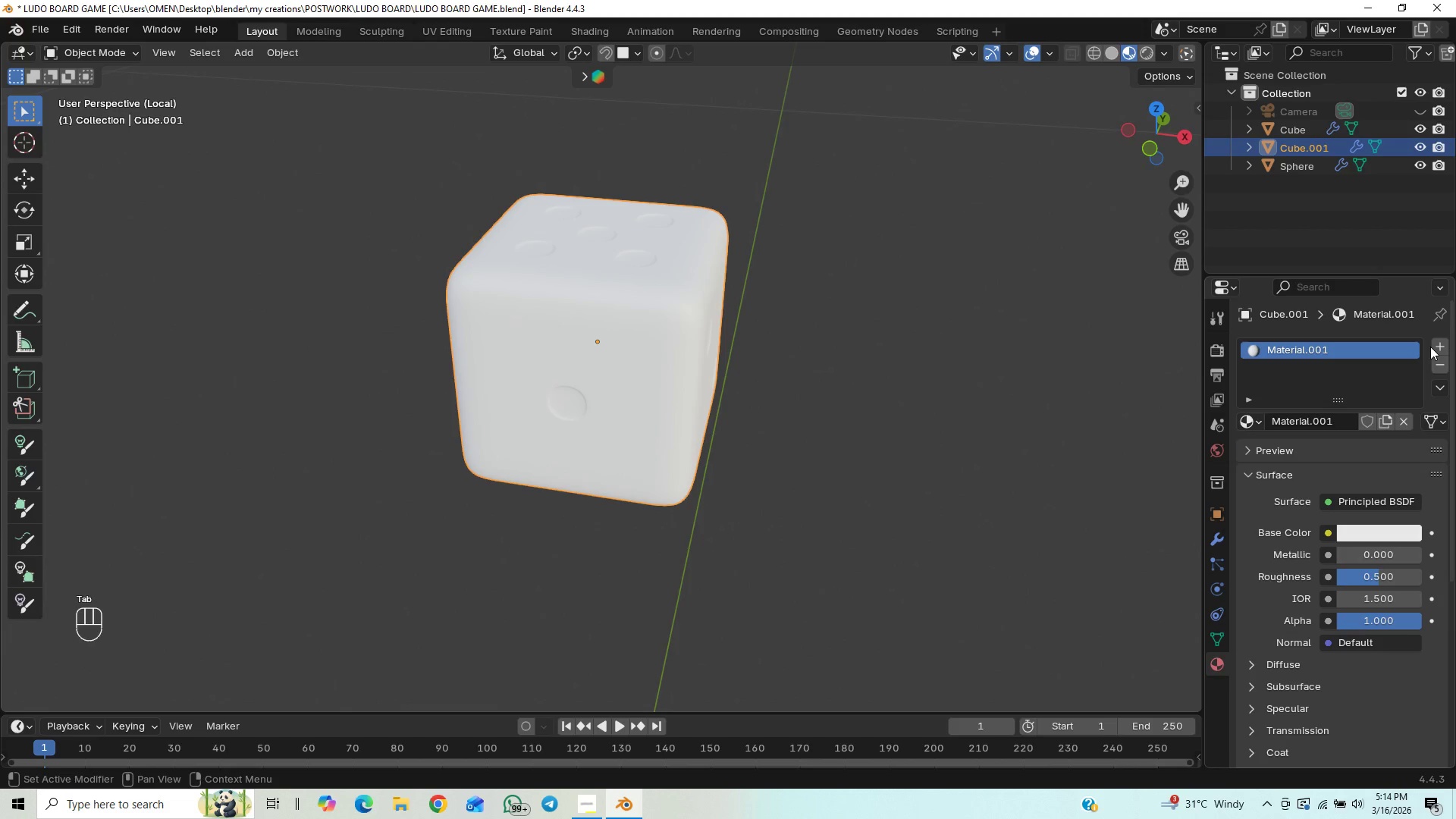 
left_click([1437, 343])
 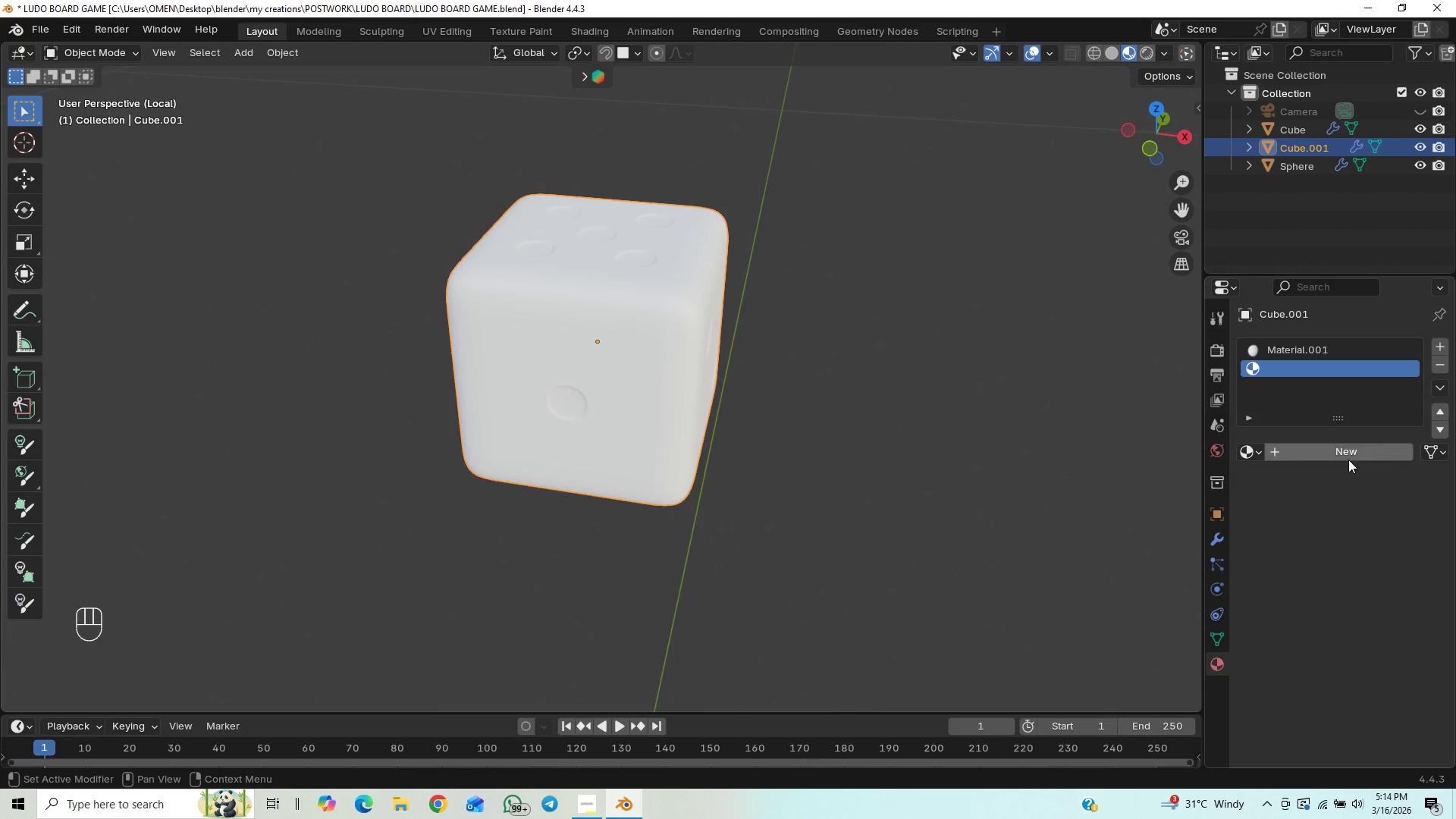 
double_click([1348, 458])
 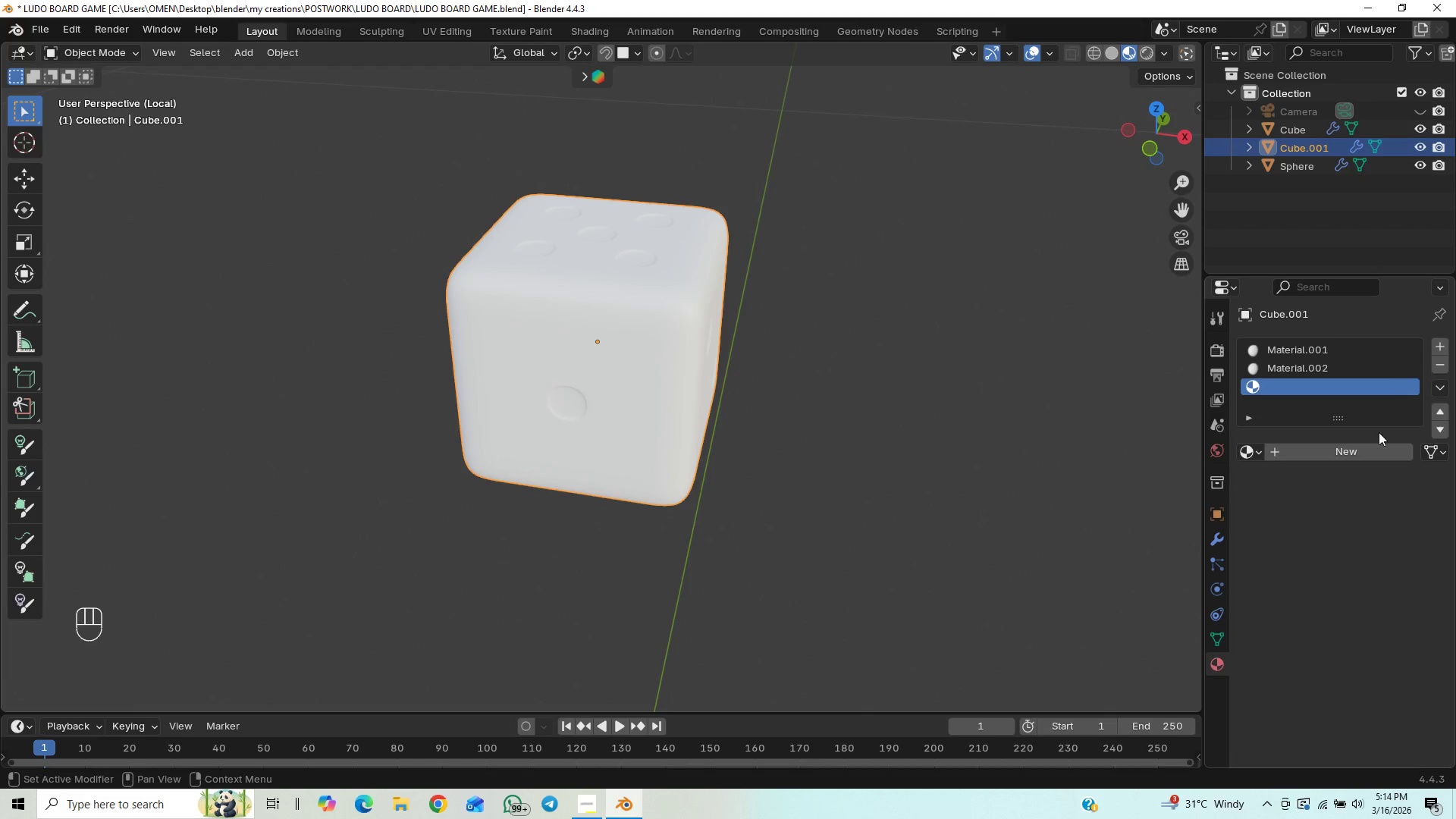 
left_click([1362, 445])
 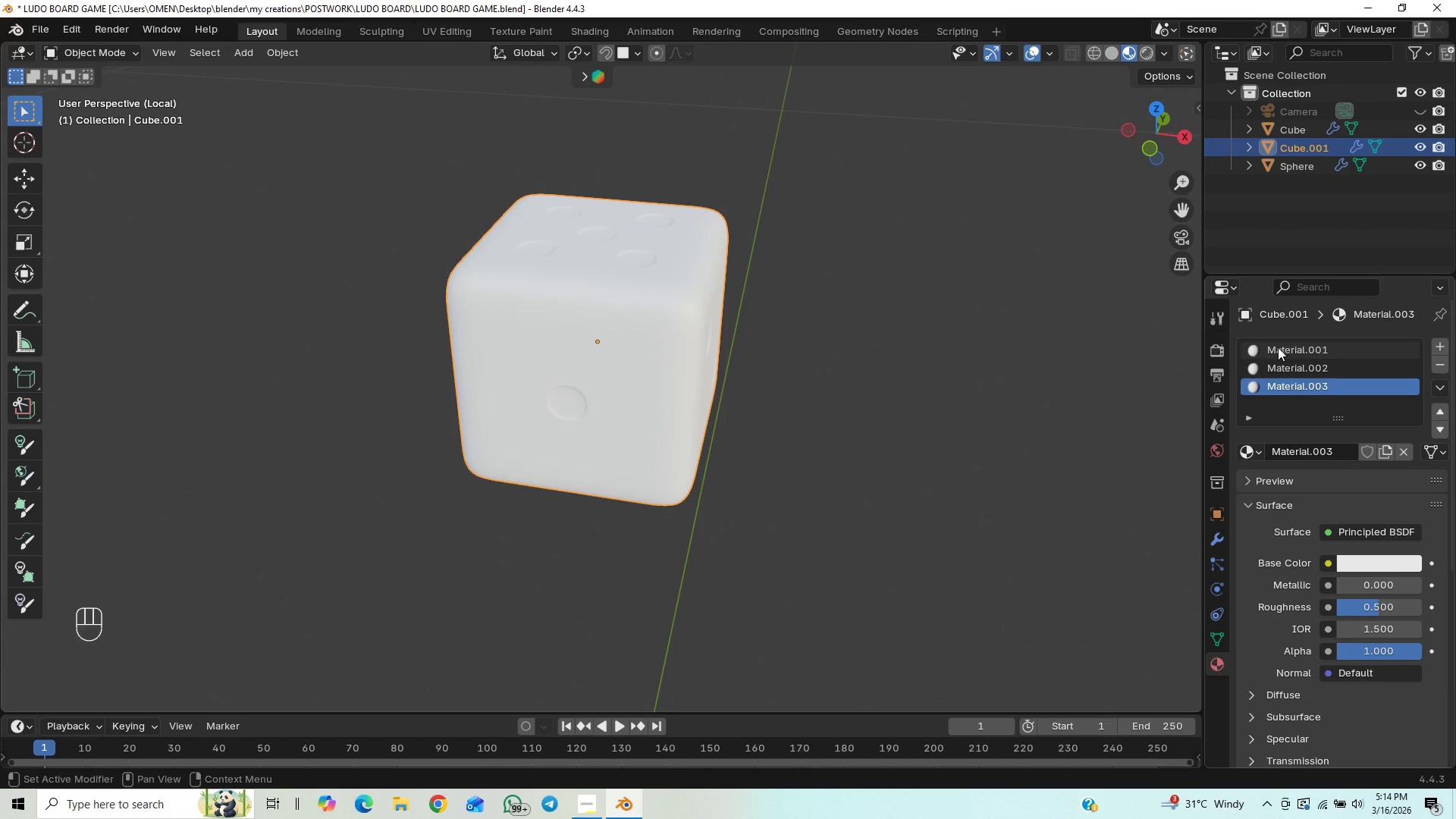 
double_click([1278, 347])
 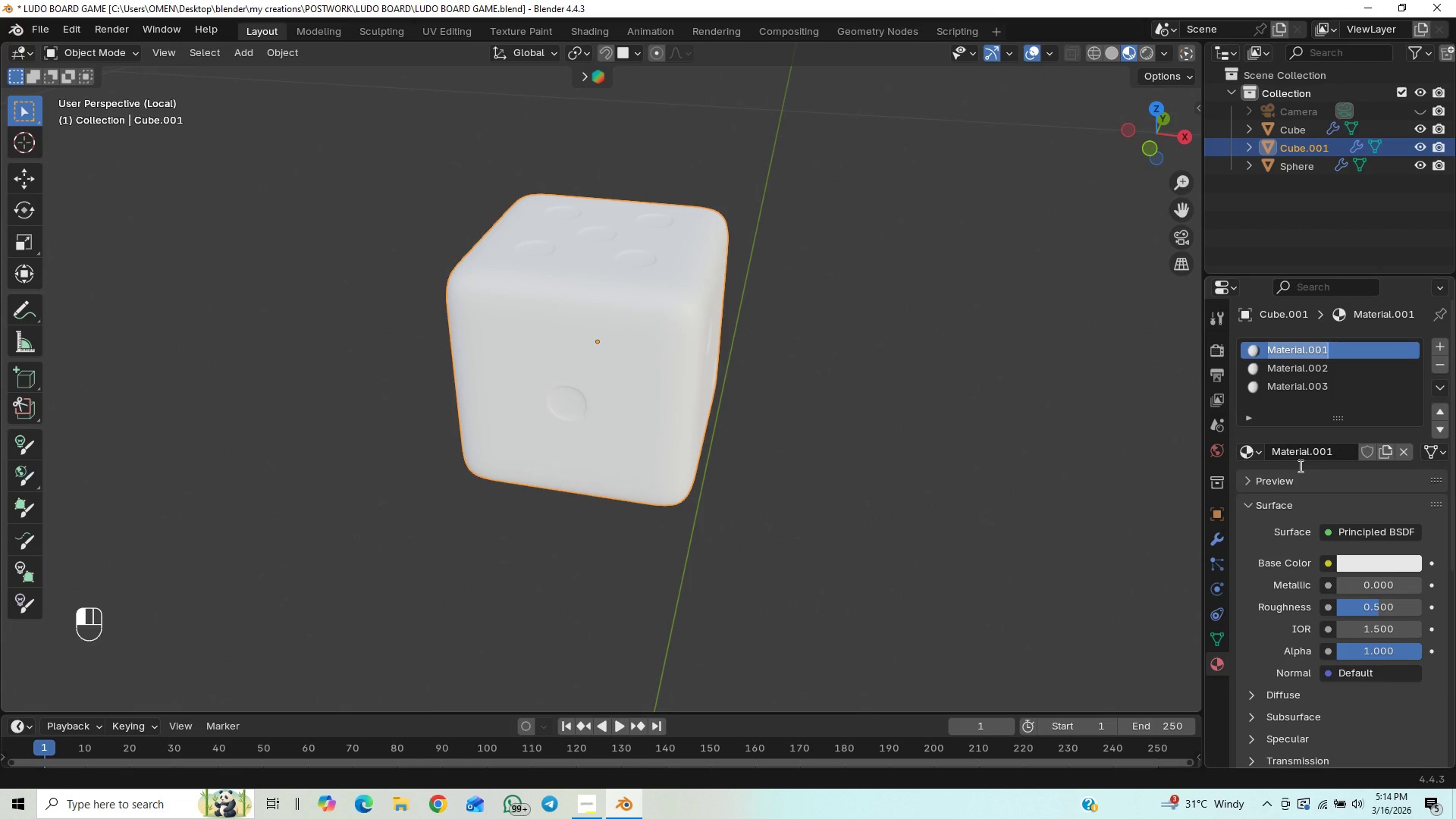 
type(white dice base color)
 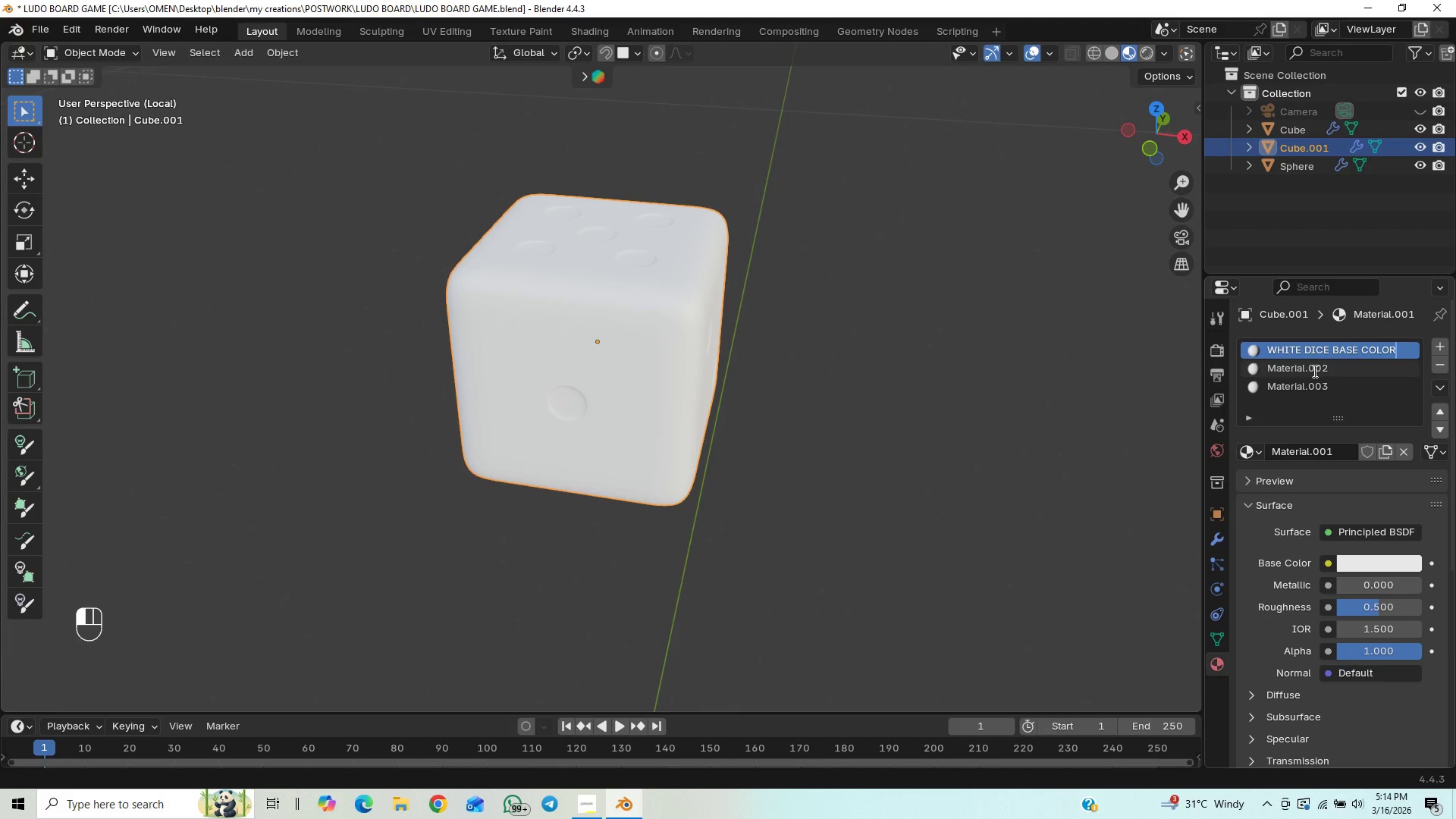 
double_click([1313, 370])
 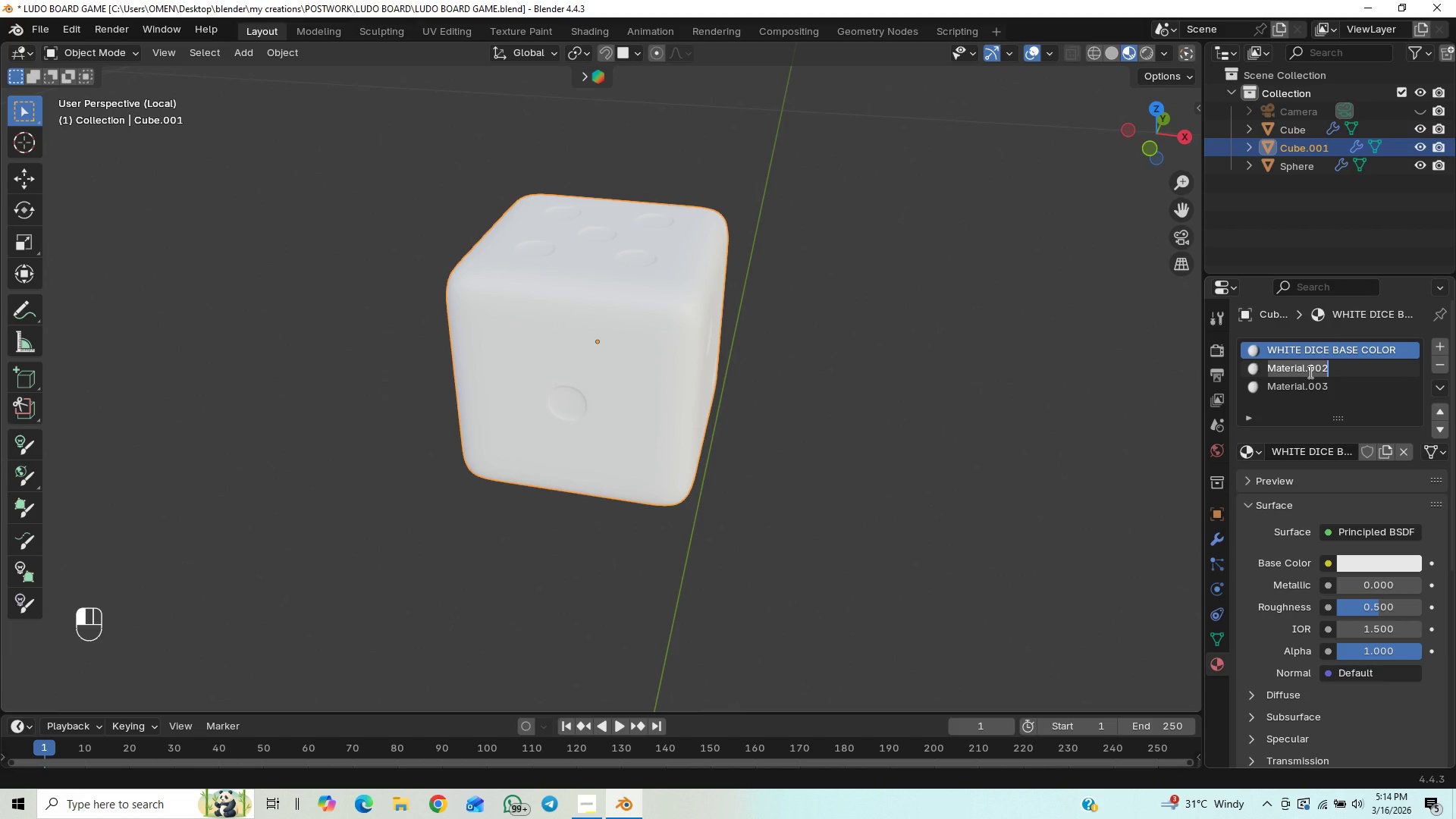 
type(black)
 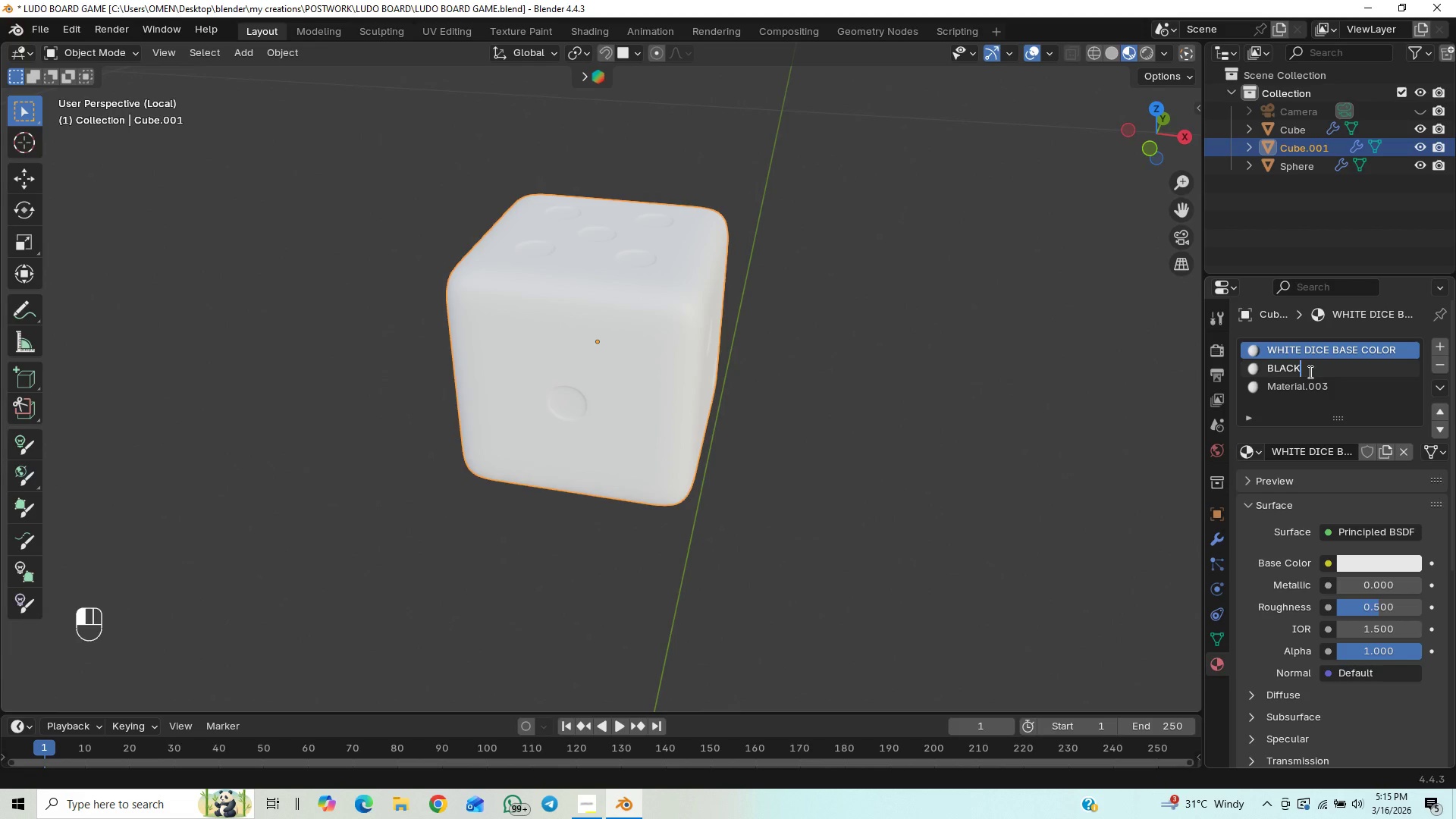 
key(Enter)
 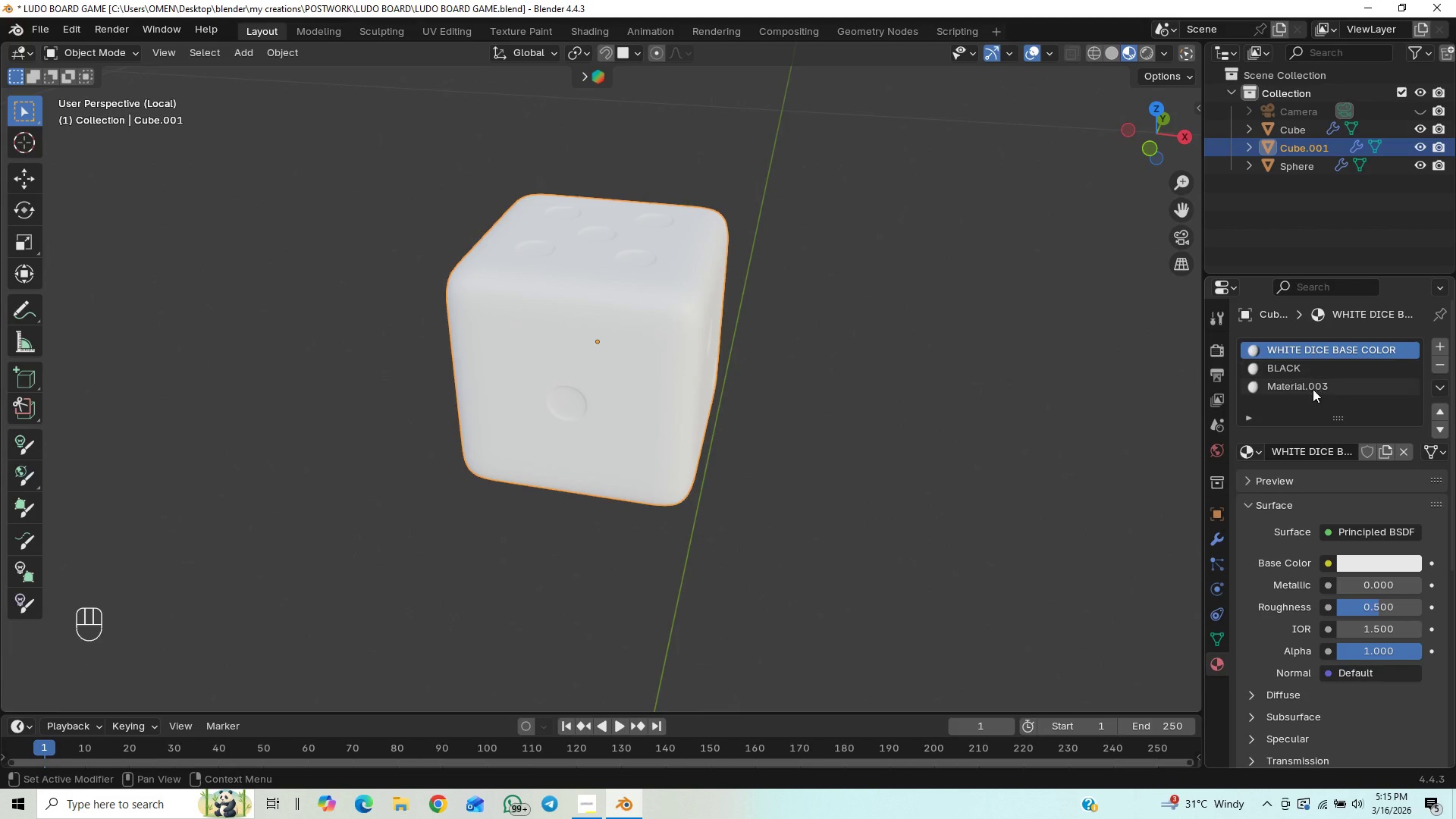 
double_click([1313, 389])
 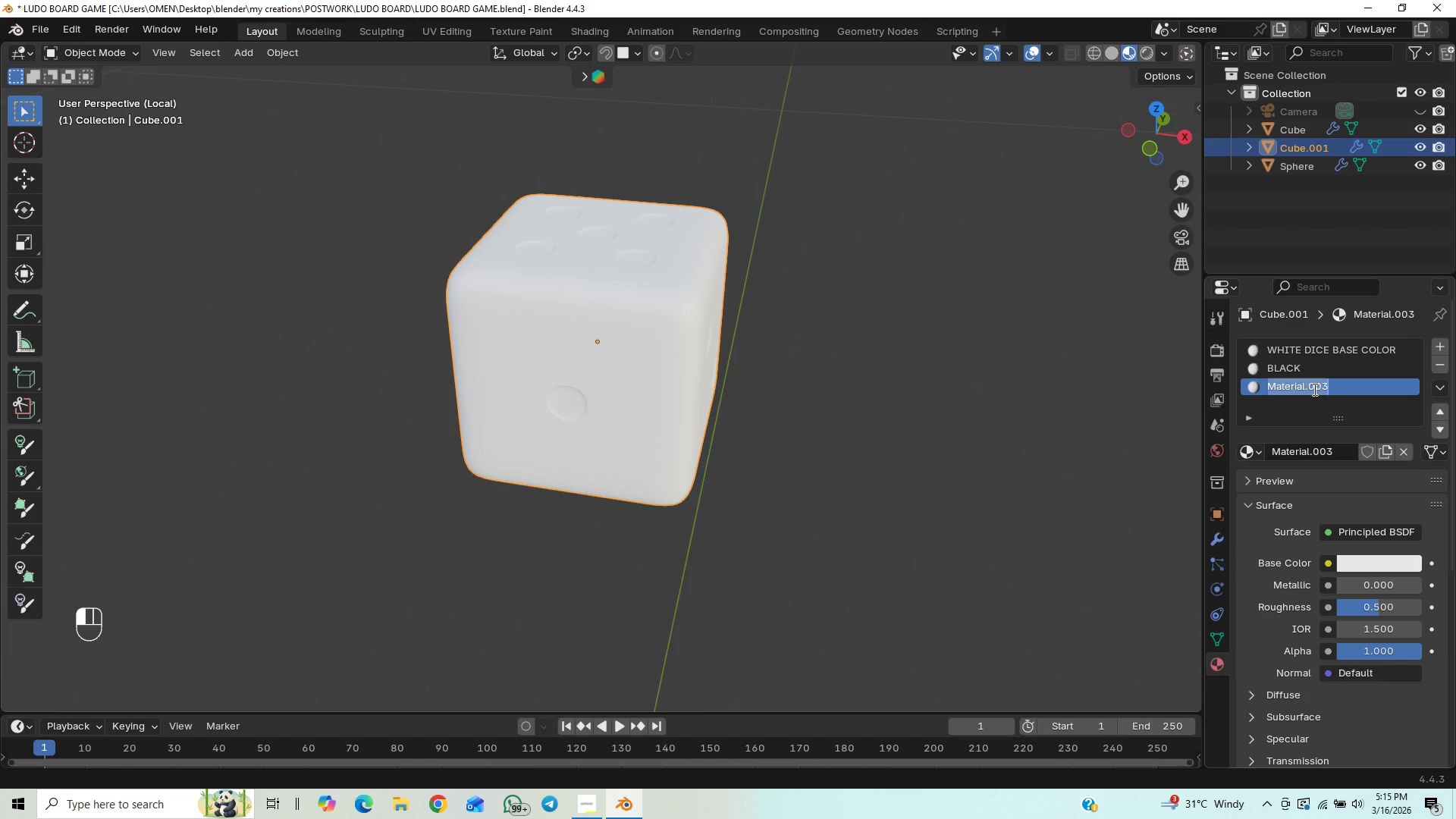 
type(red)
 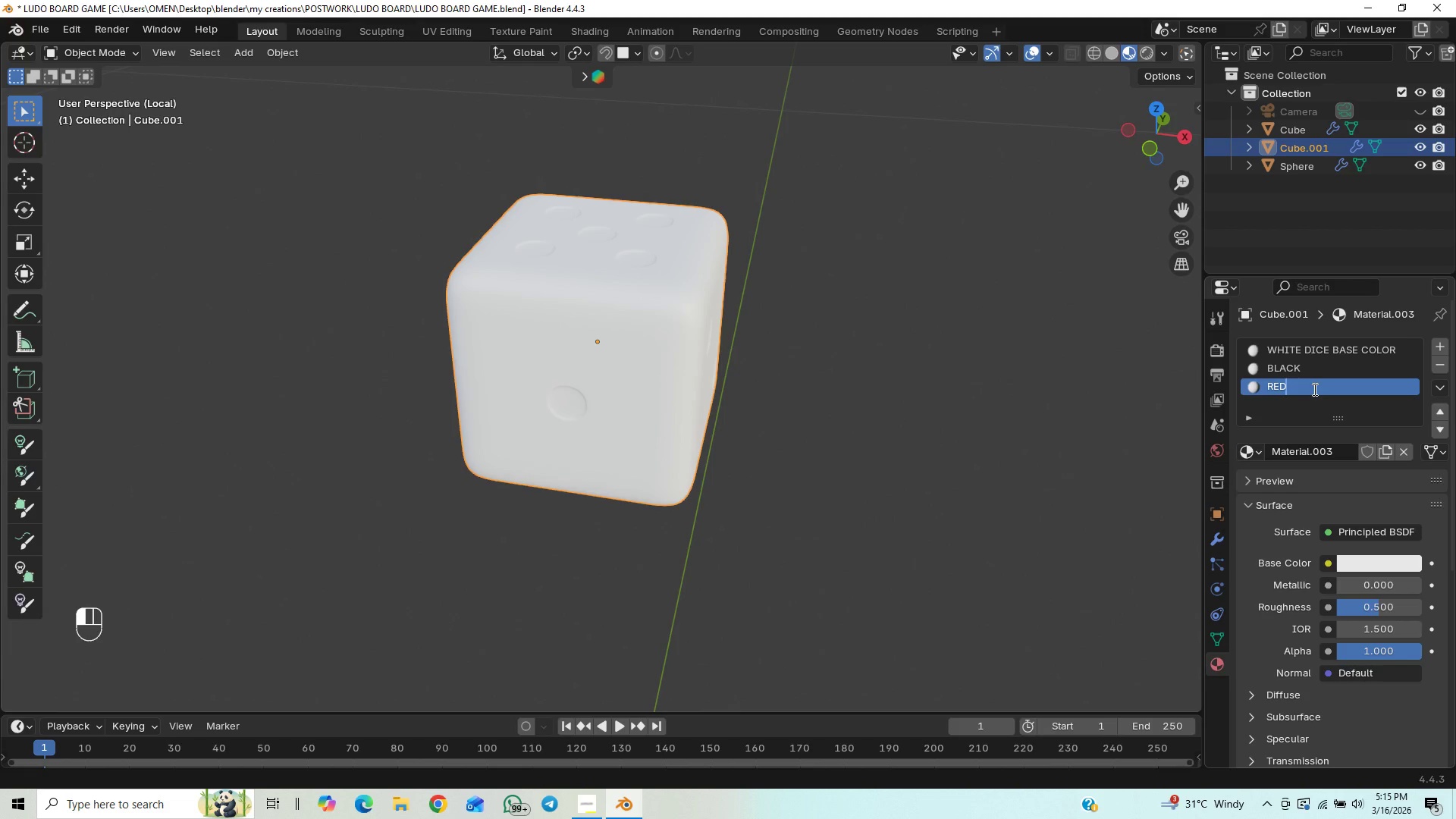 
key(Enter)
 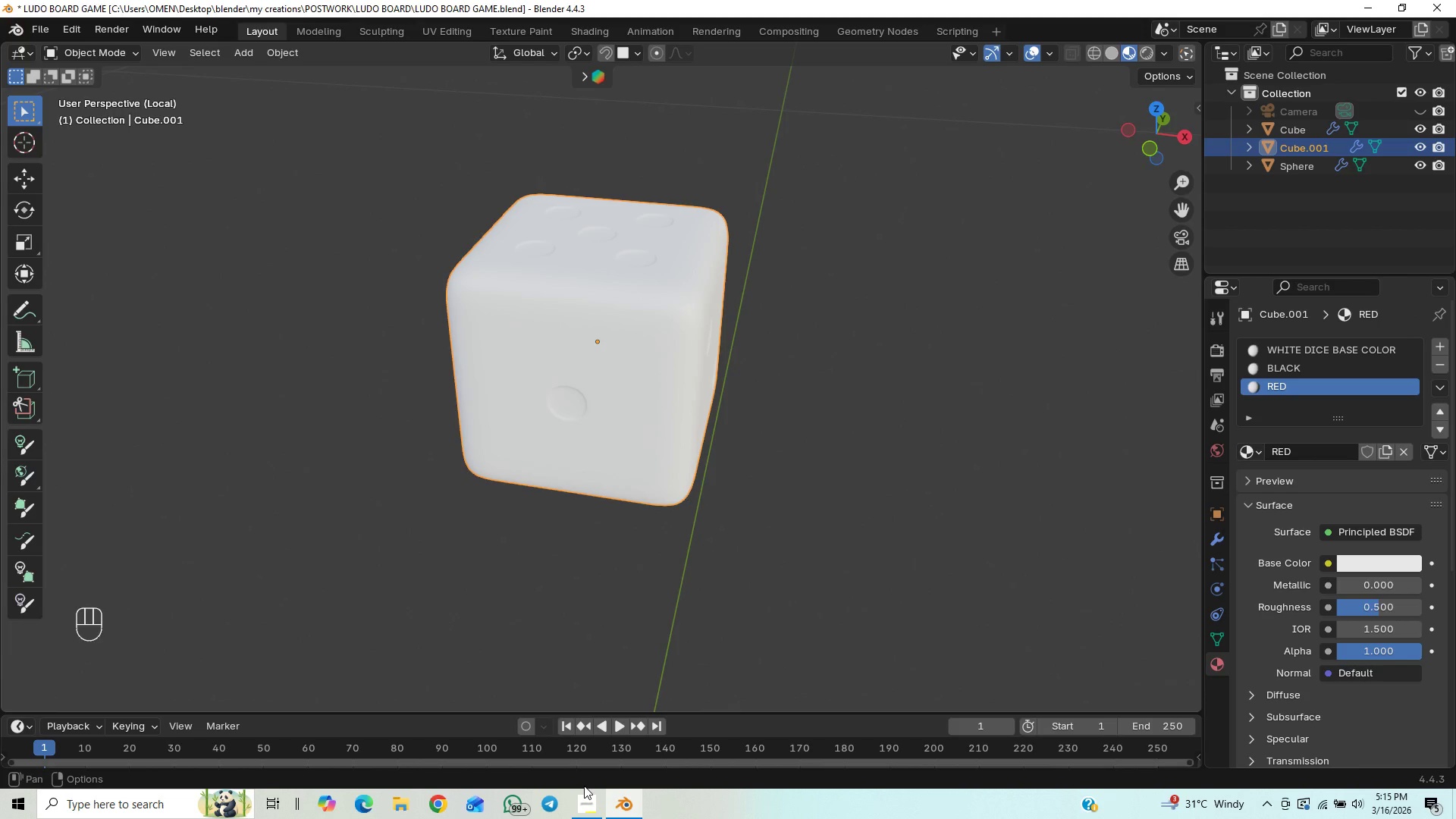 
left_click([582, 804])